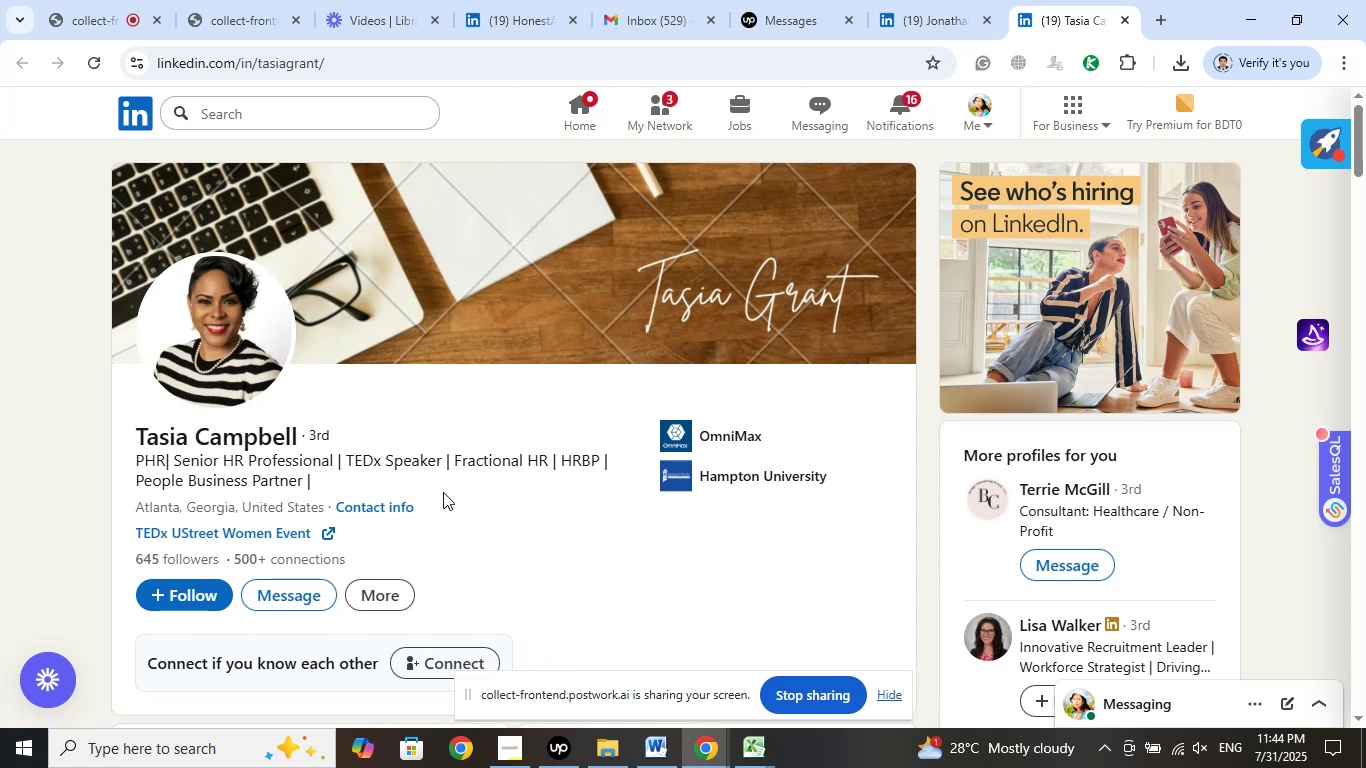 
wait(29.35)
 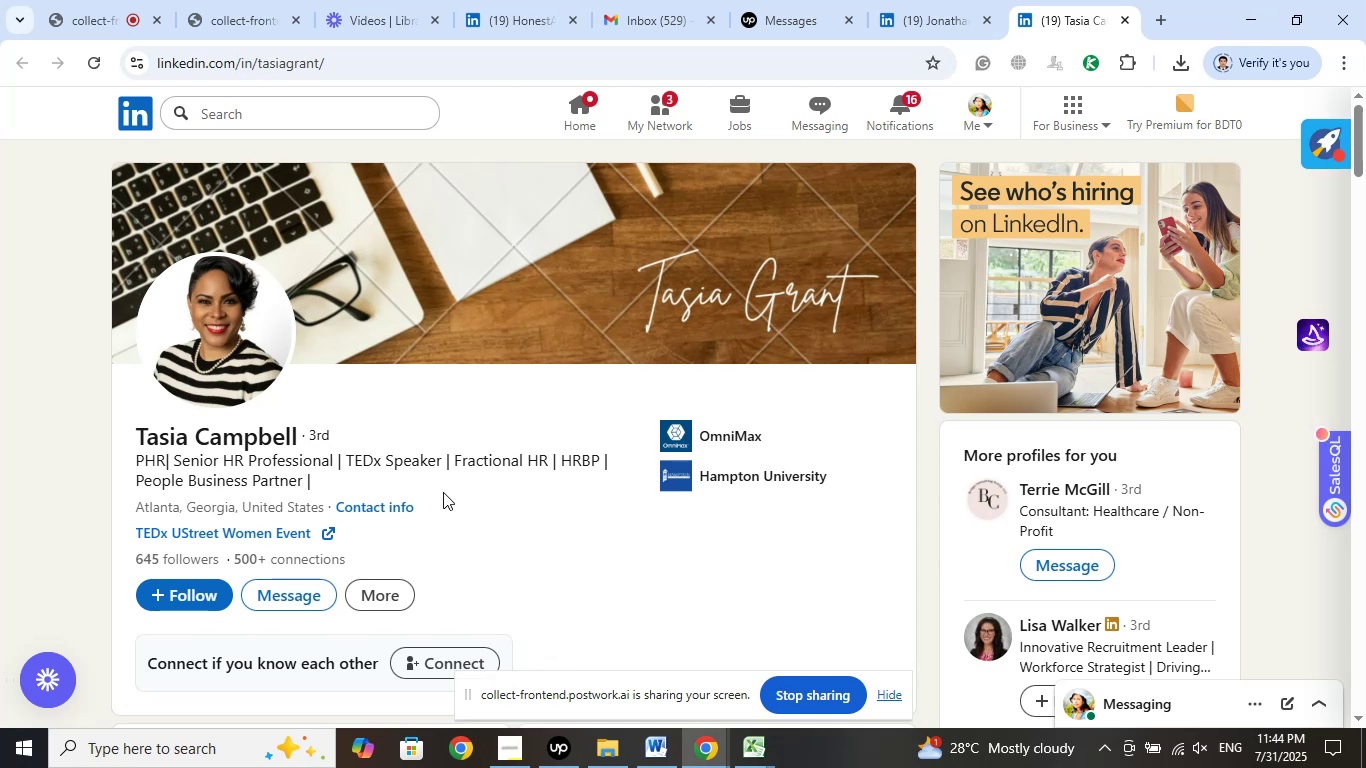 
left_click([728, 439])
 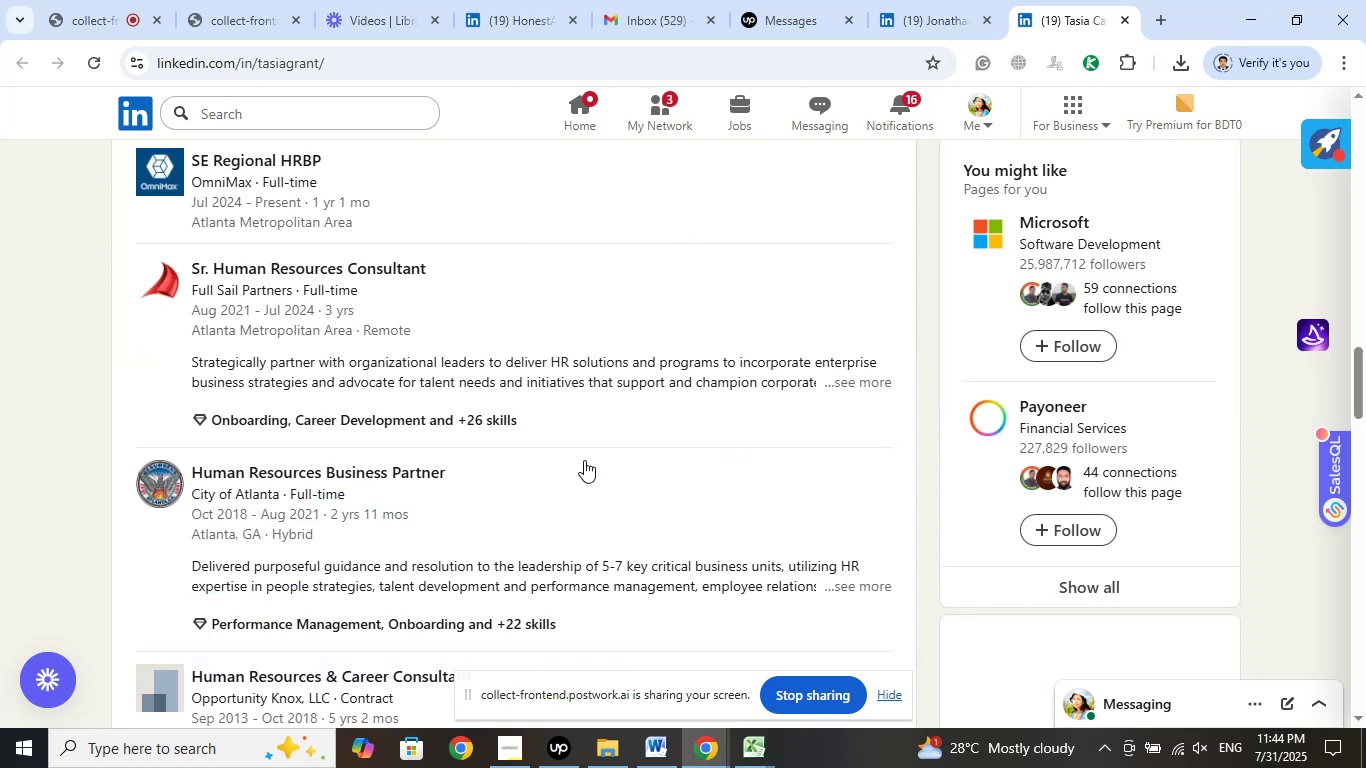 
scroll: coordinate [584, 460], scroll_direction: up, amount: 2.0
 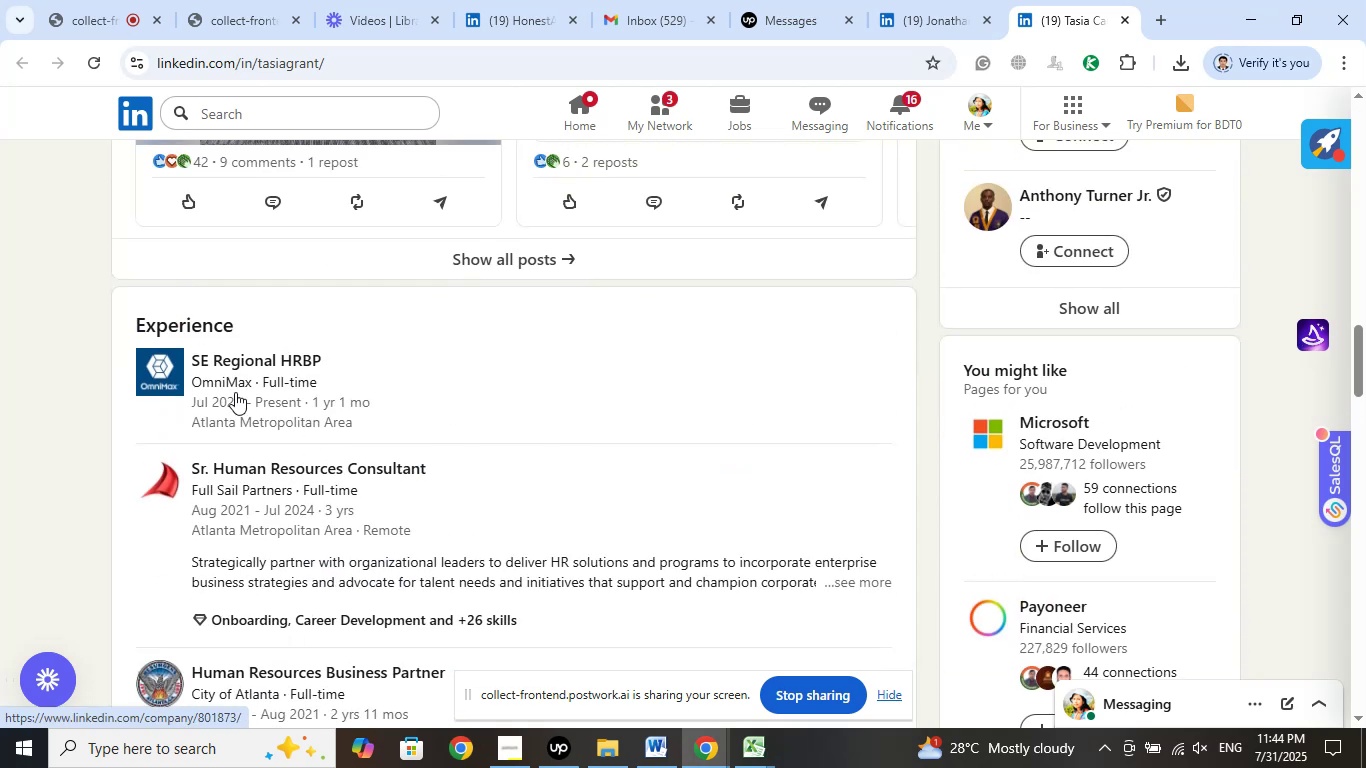 
right_click([264, 362])
 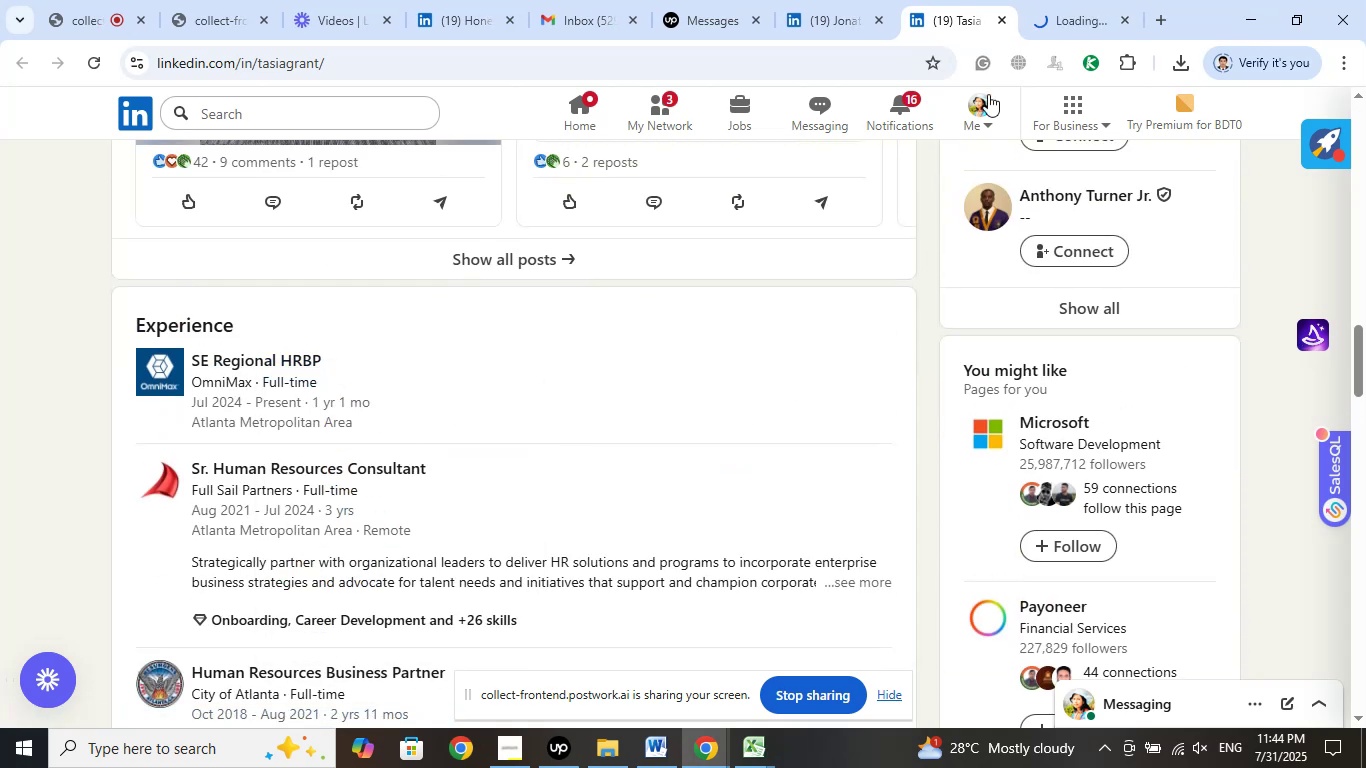 
left_click([1079, 0])
 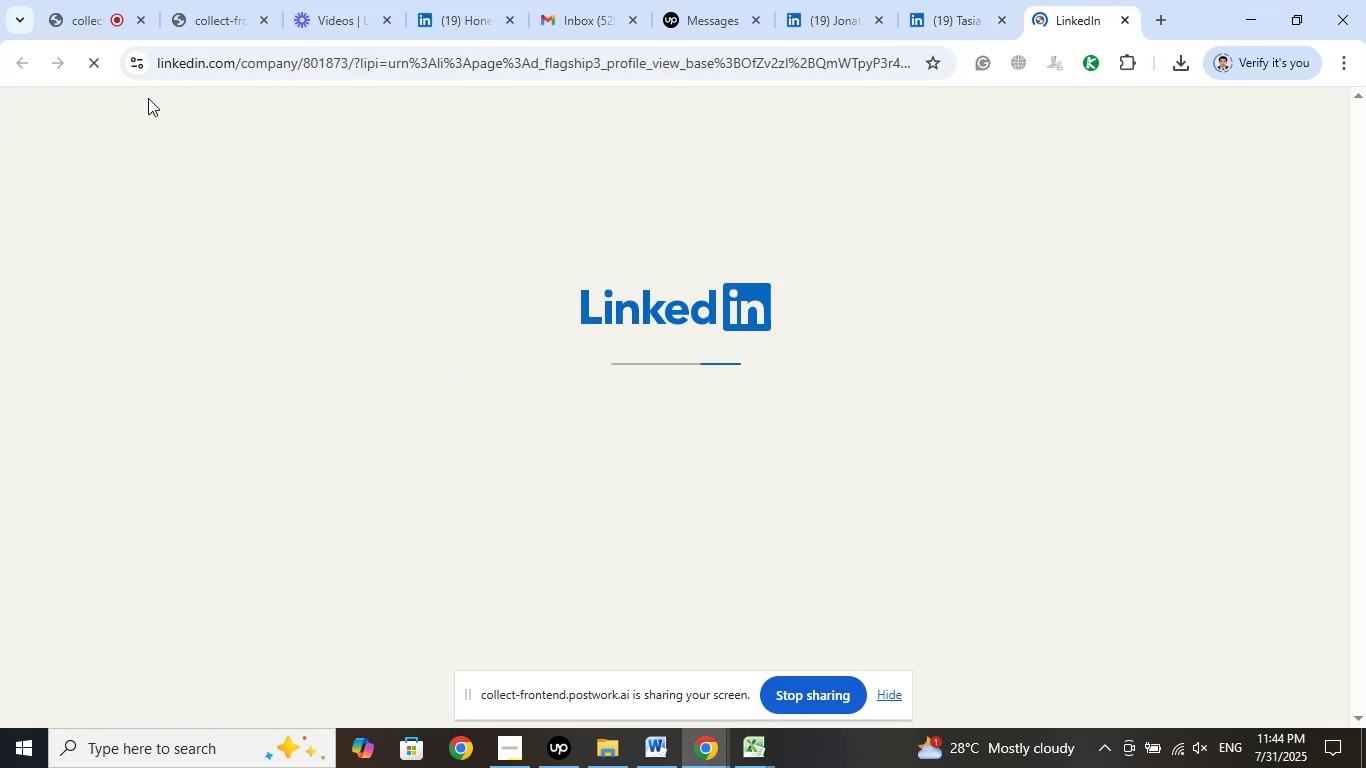 
left_click([91, 0])
 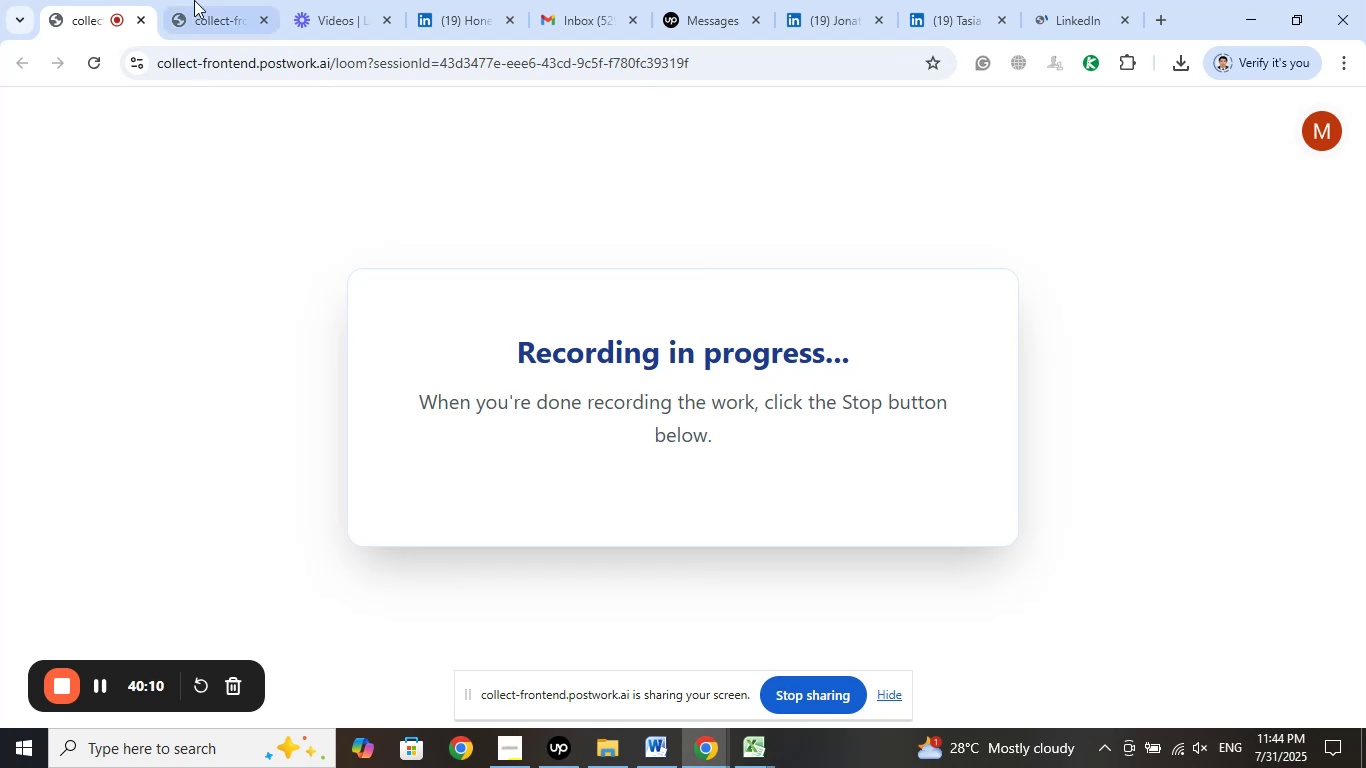 
left_click([193, 0])
 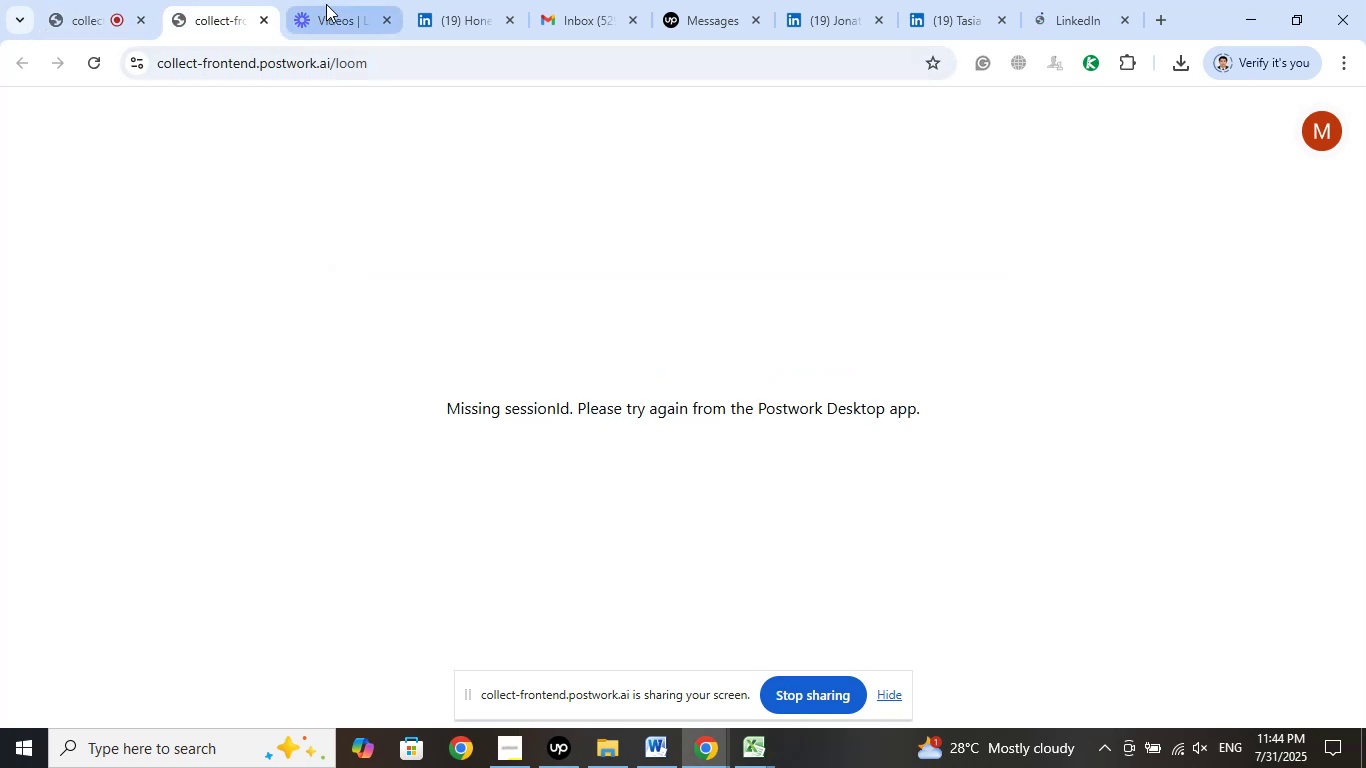 
left_click([326, 4])
 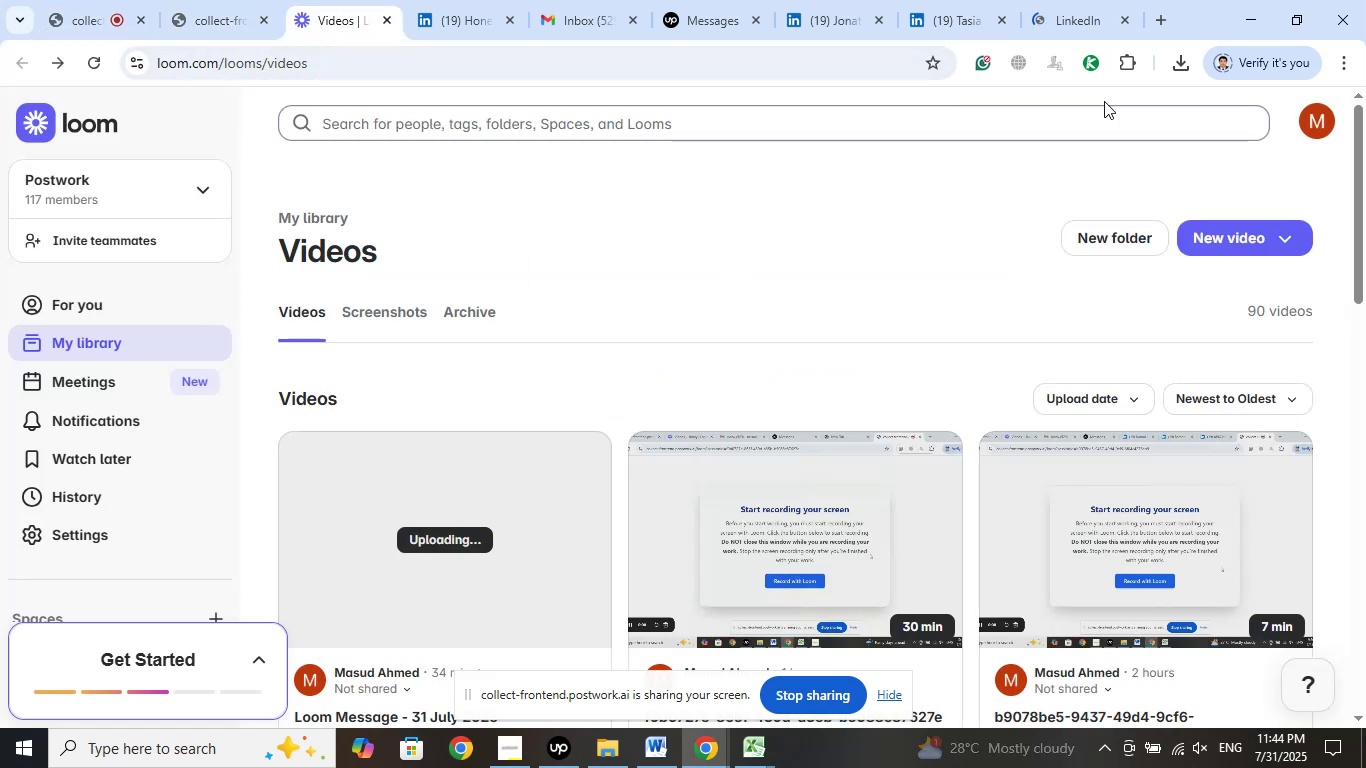 
left_click([1083, 0])
 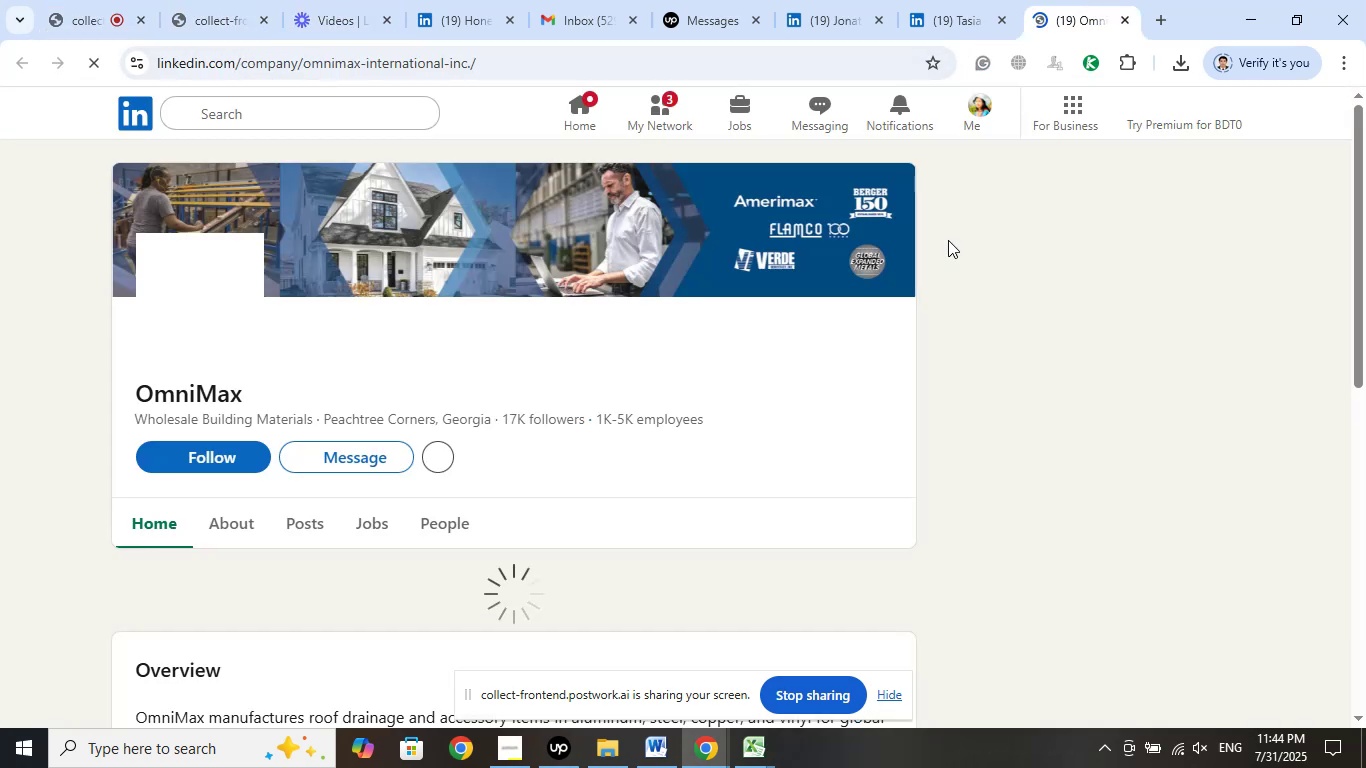 
wait(8.12)
 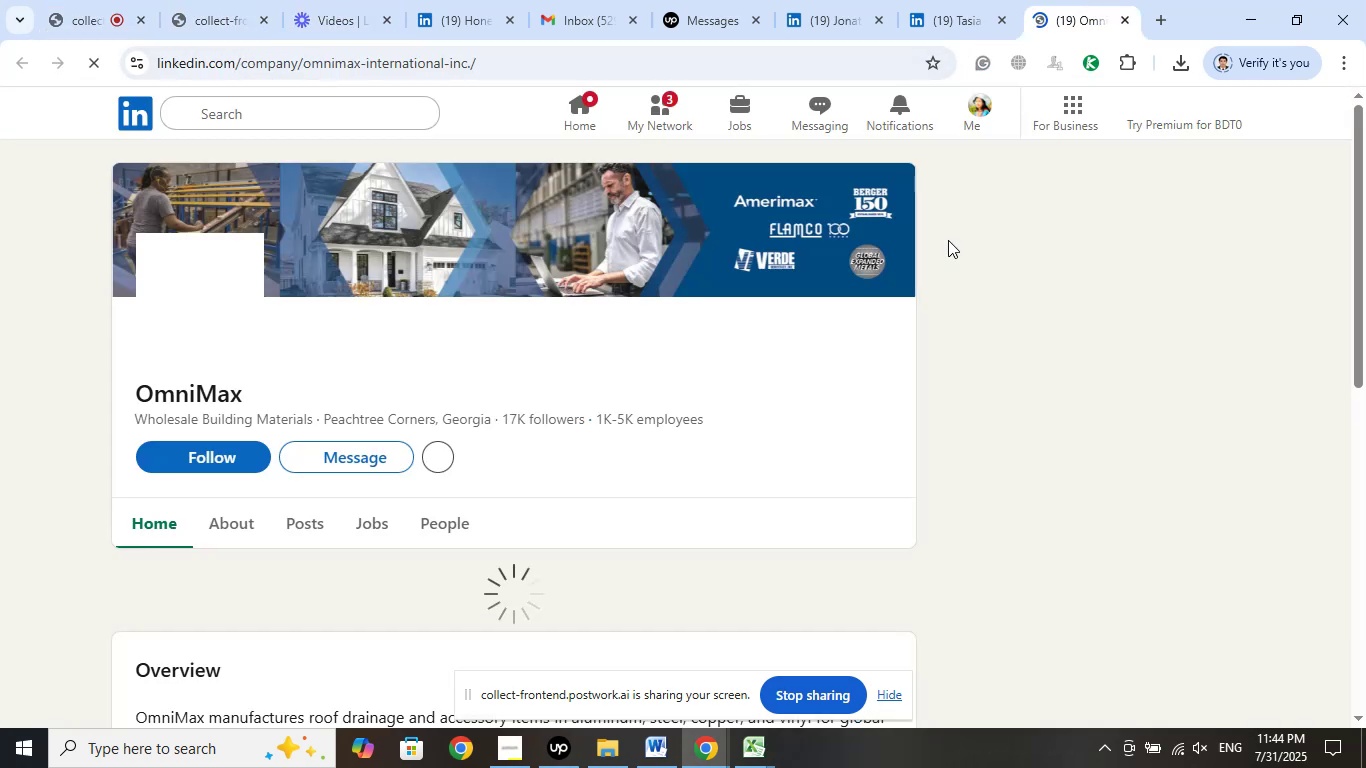 
left_click([1124, 19])
 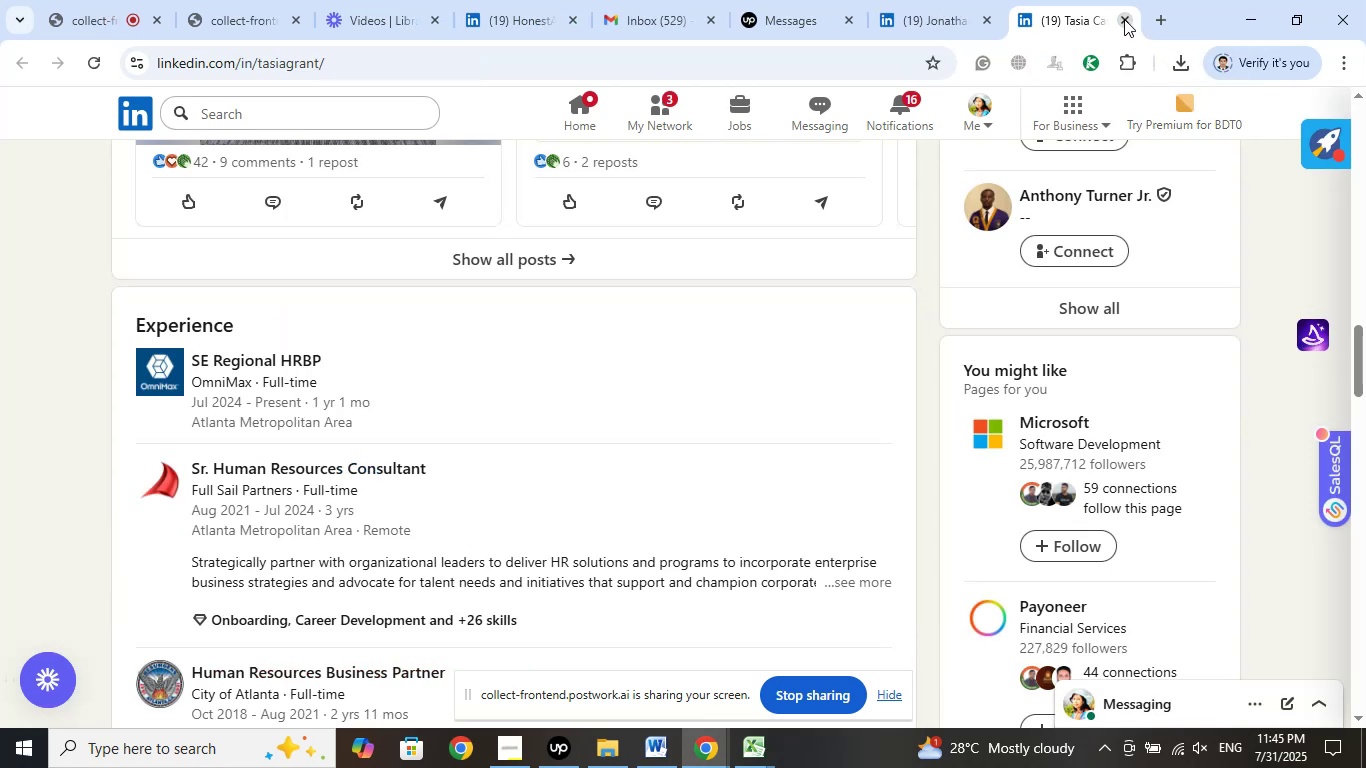 
scroll: coordinate [1221, 345], scroll_direction: up, amount: 7.0
 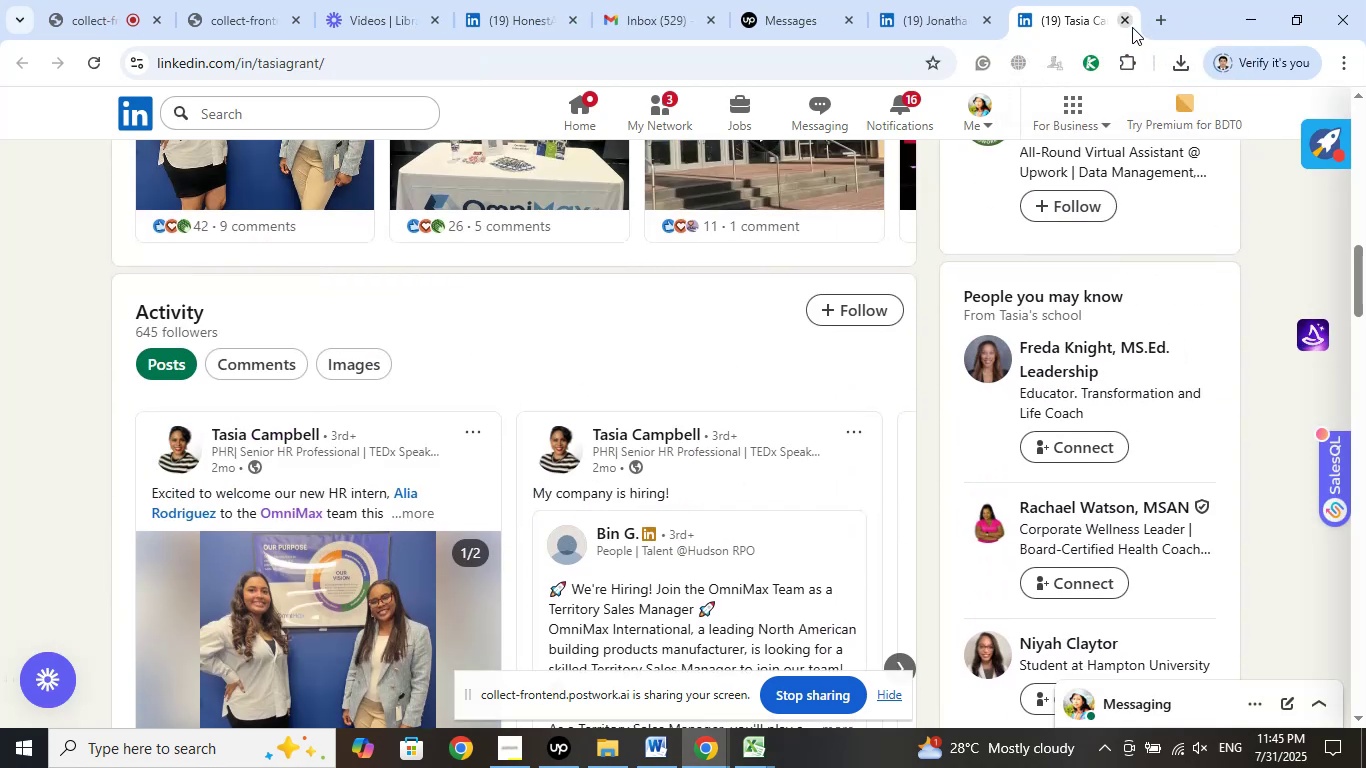 
left_click([1125, 21])
 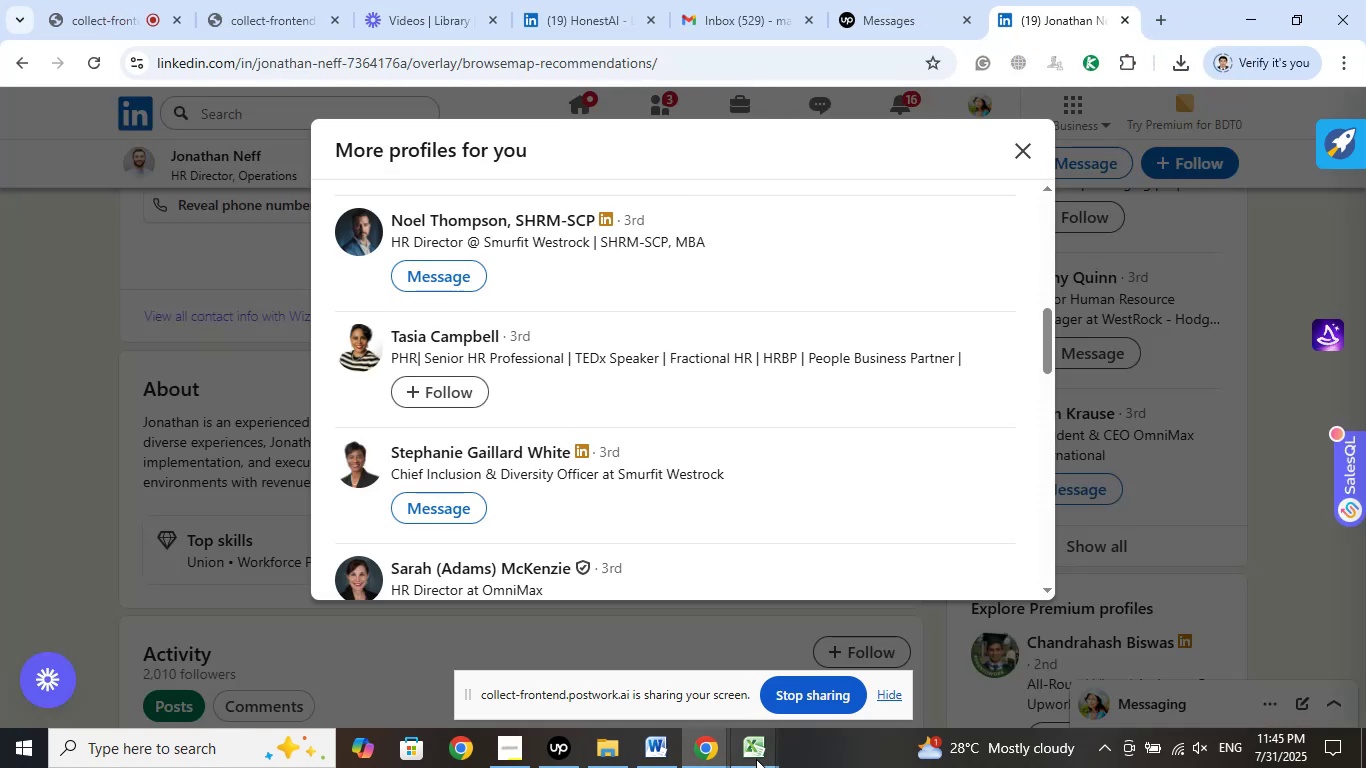 
left_click([756, 760])
 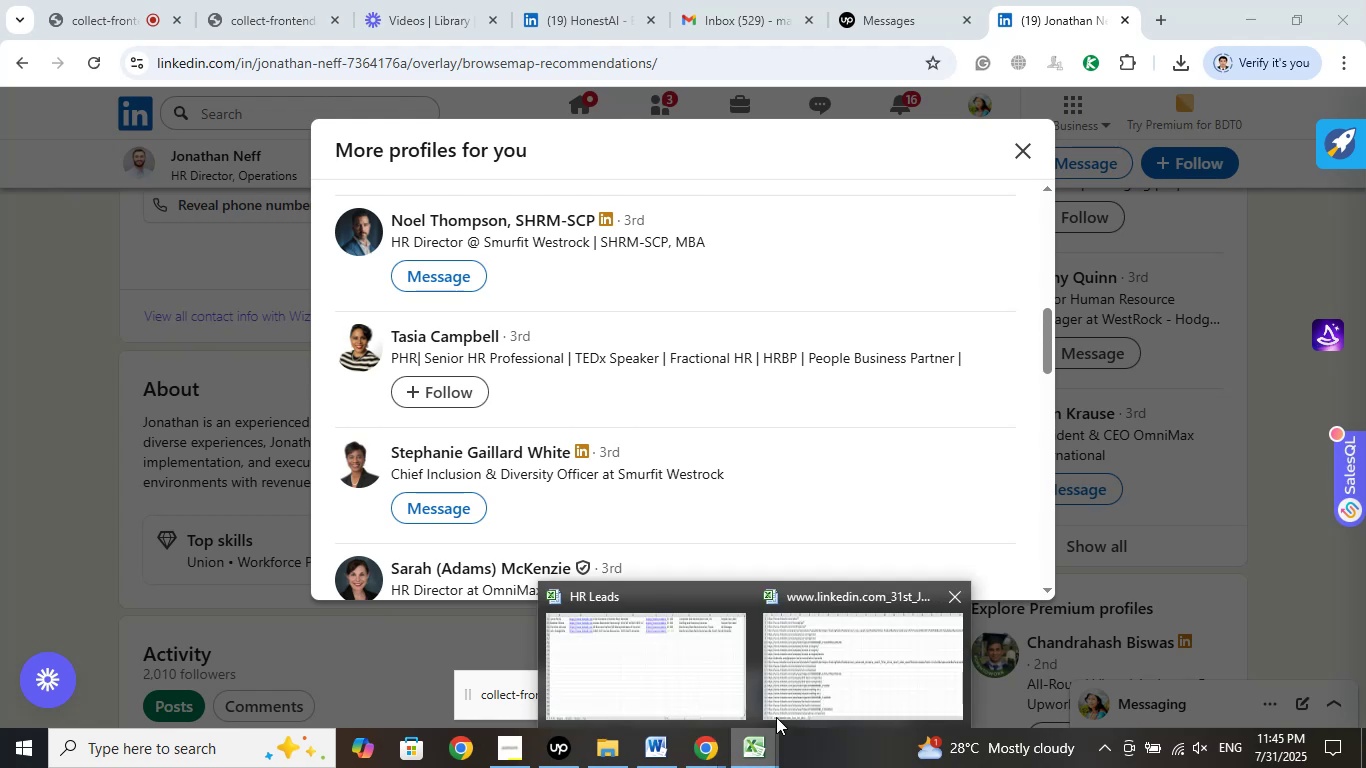 
left_click([808, 675])
 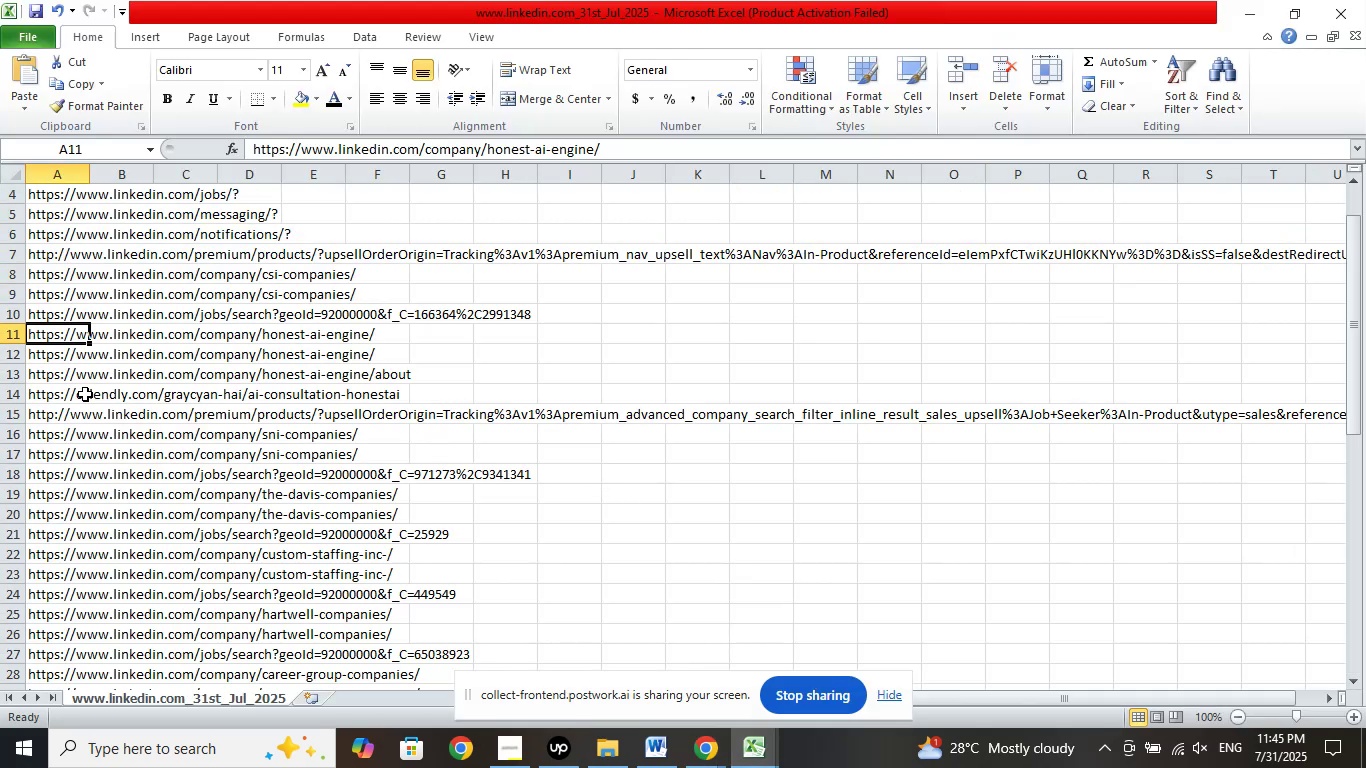 
left_click([63, 357])
 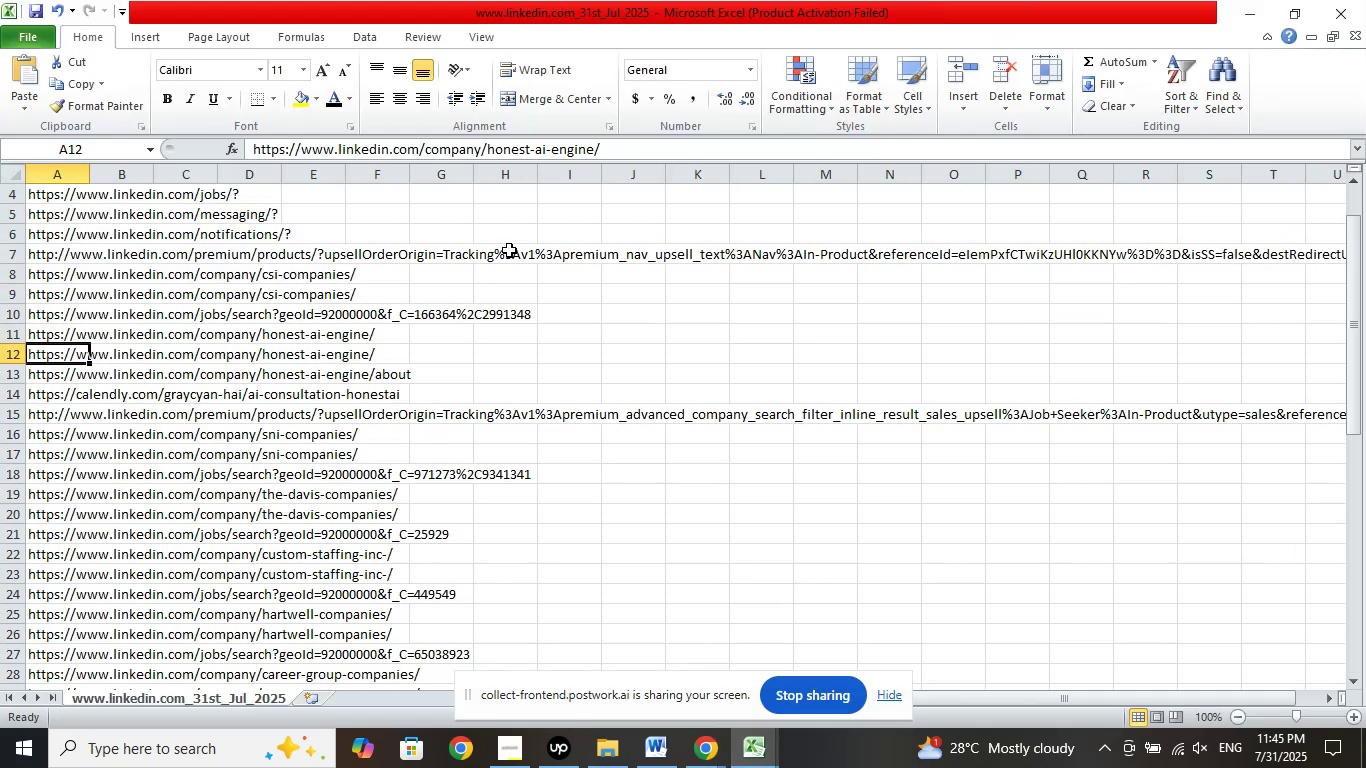 
wait(9.26)
 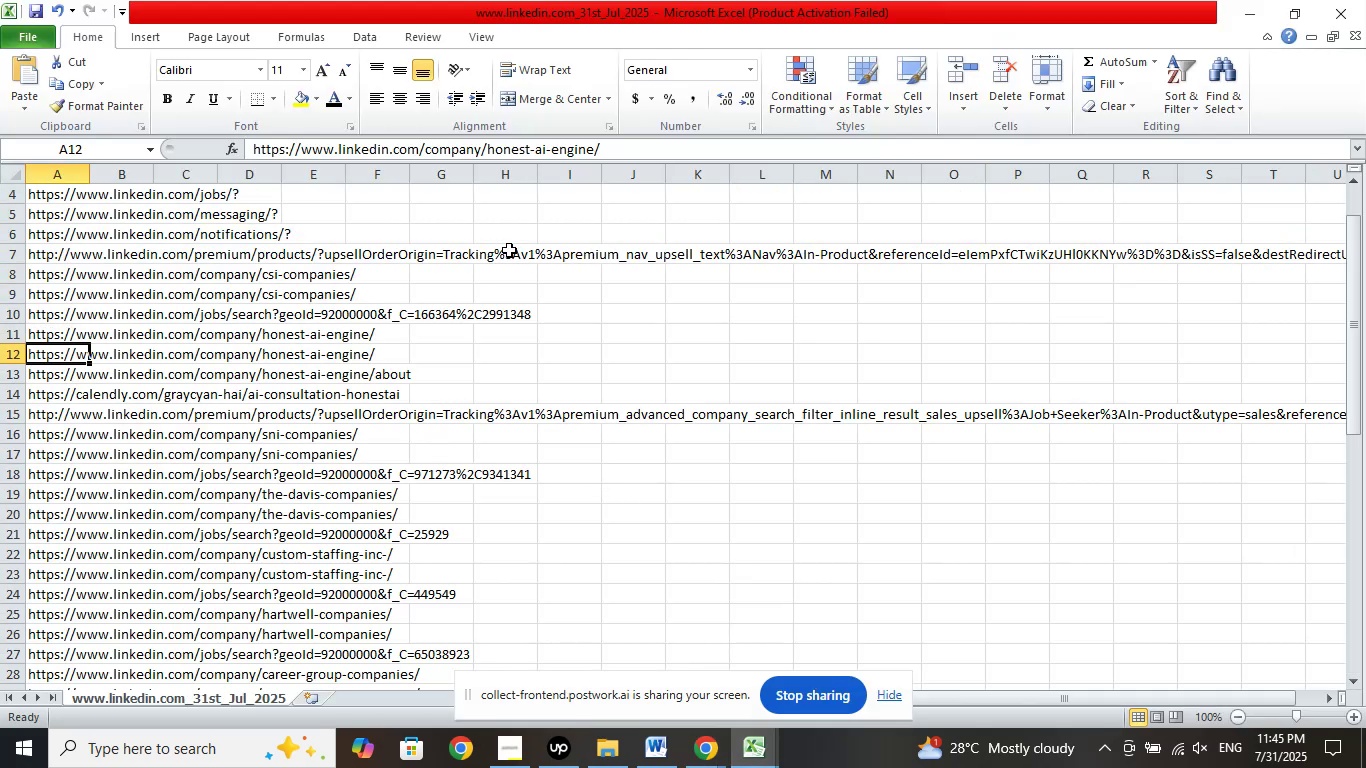 
left_click_drag(start_coordinate=[621, 154], to_coordinate=[239, 149])
 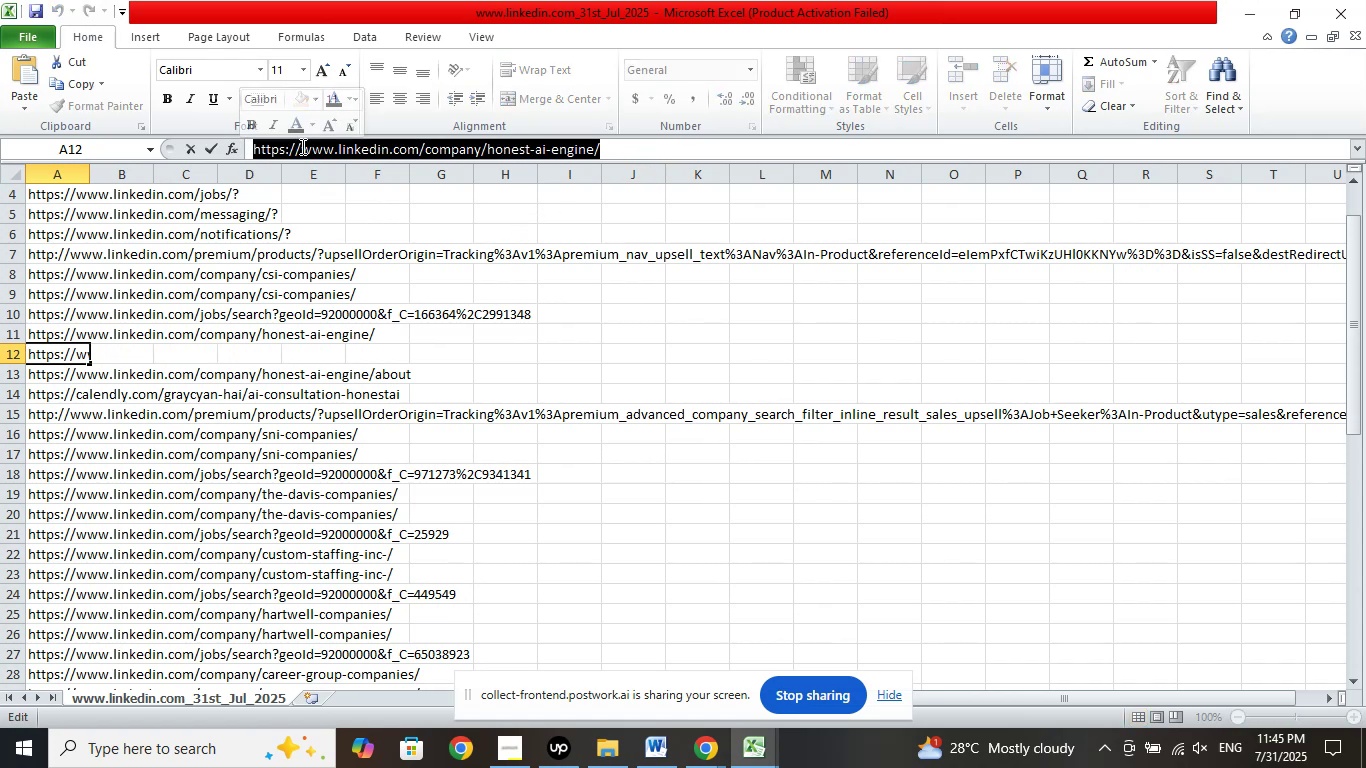 
right_click([301, 146])
 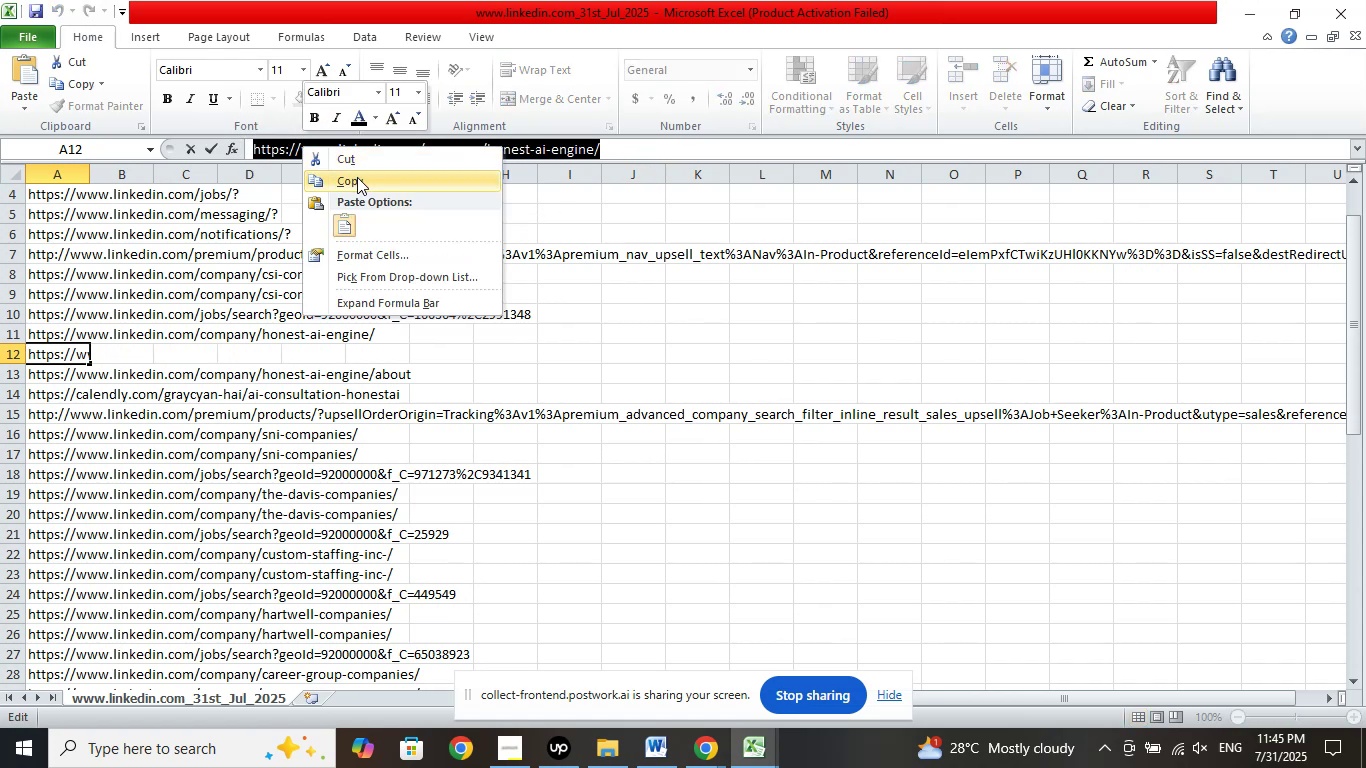 
left_click([357, 177])
 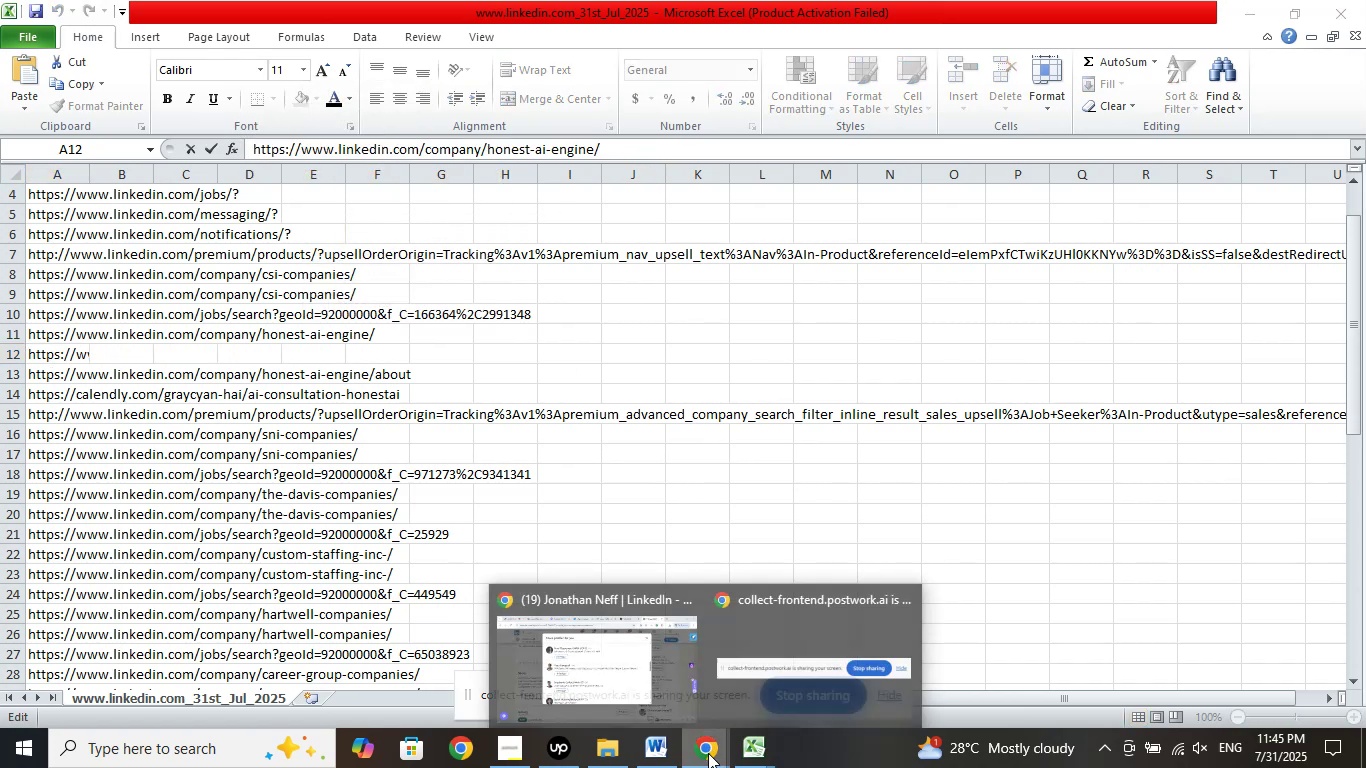 
left_click([651, 669])
 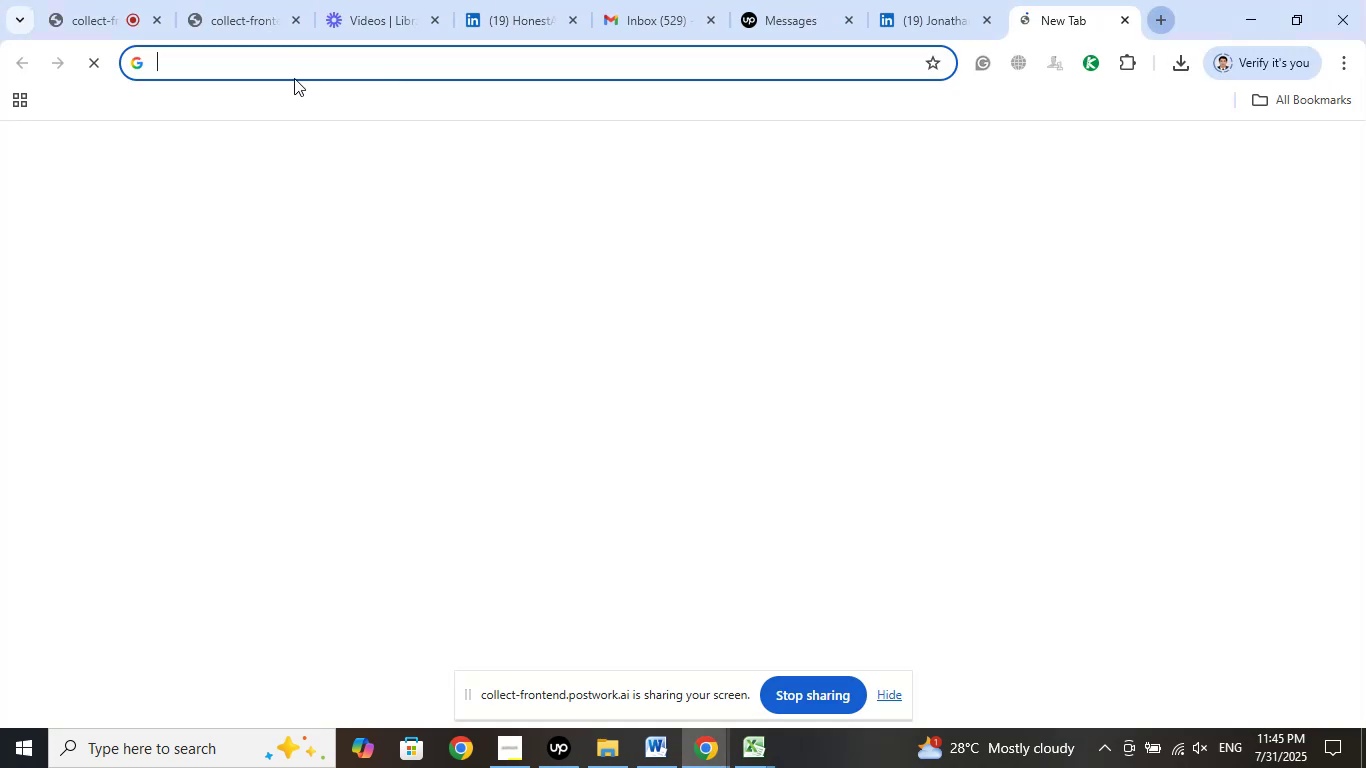 
right_click([276, 62])
 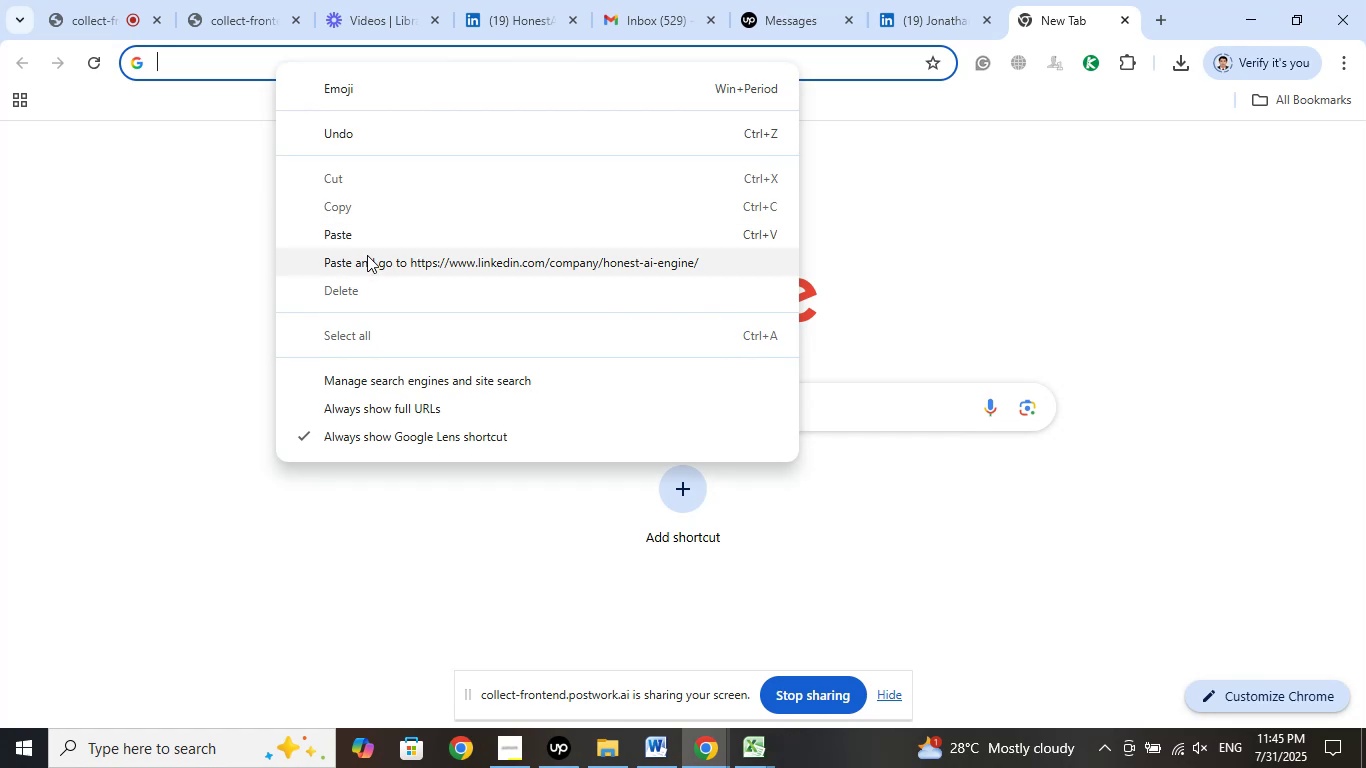 
left_click([367, 259])
 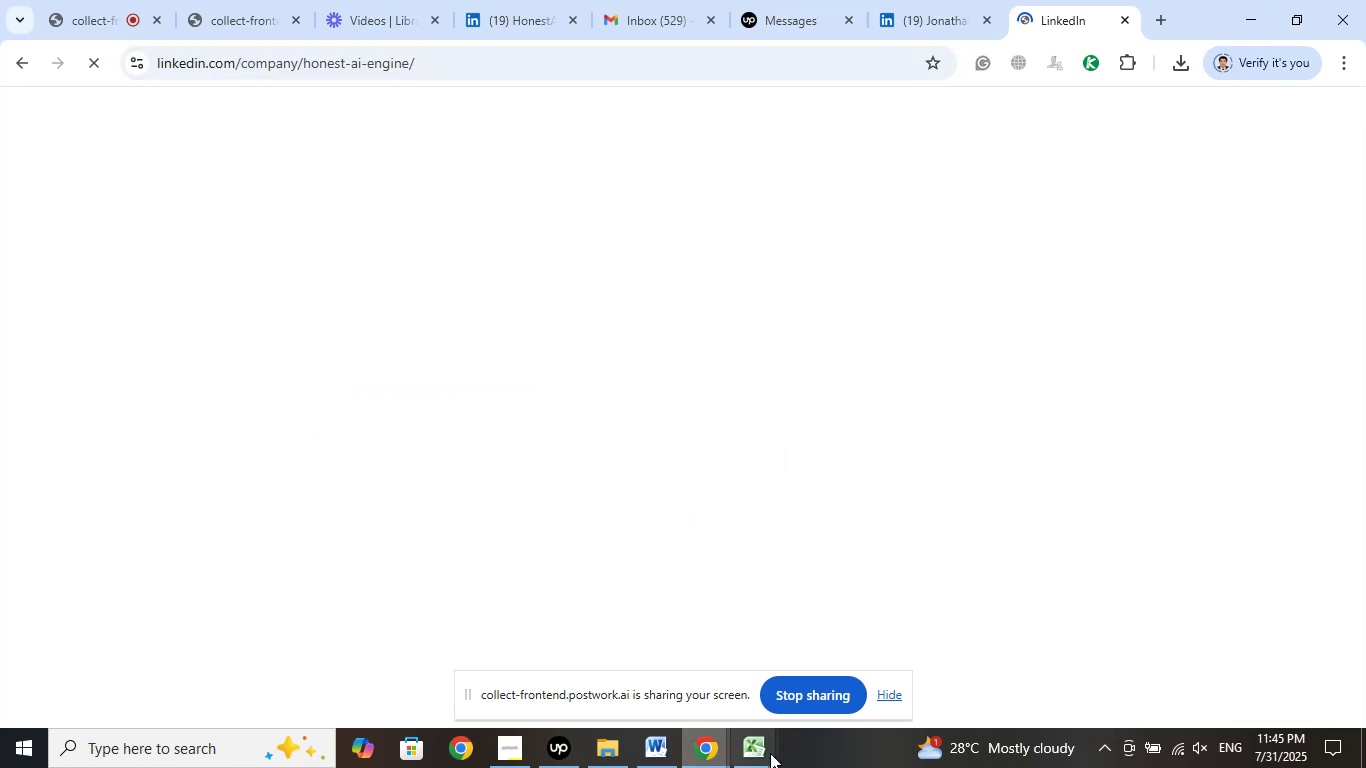 
left_click([770, 753])
 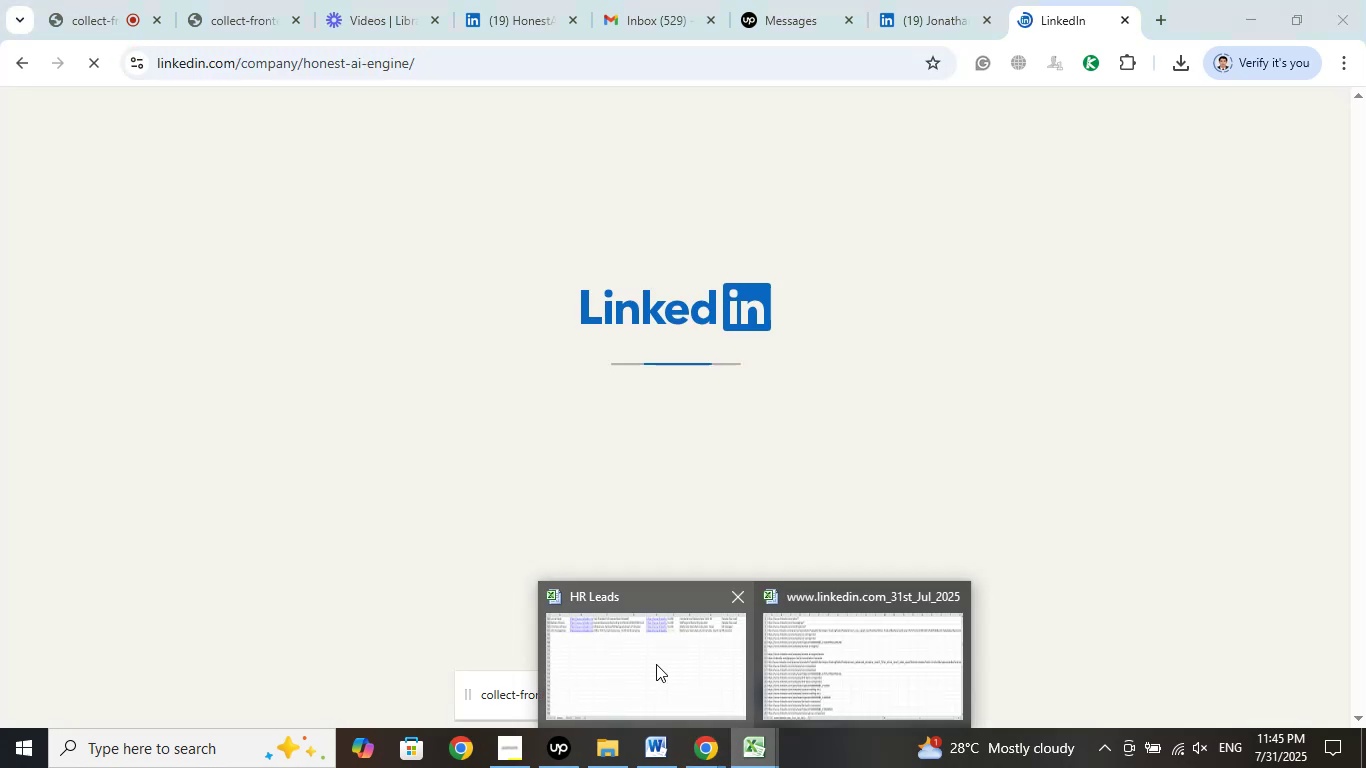 
left_click([656, 664])
 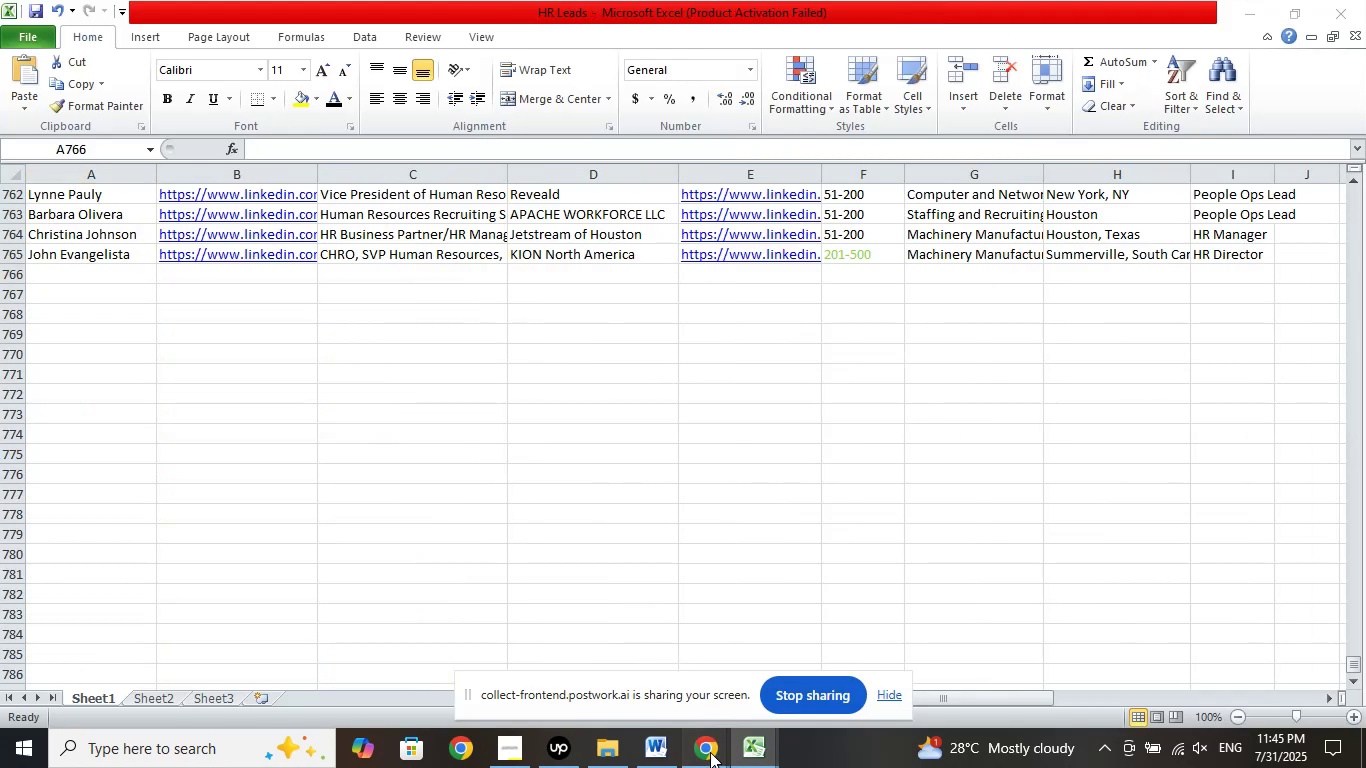 
double_click([641, 673])
 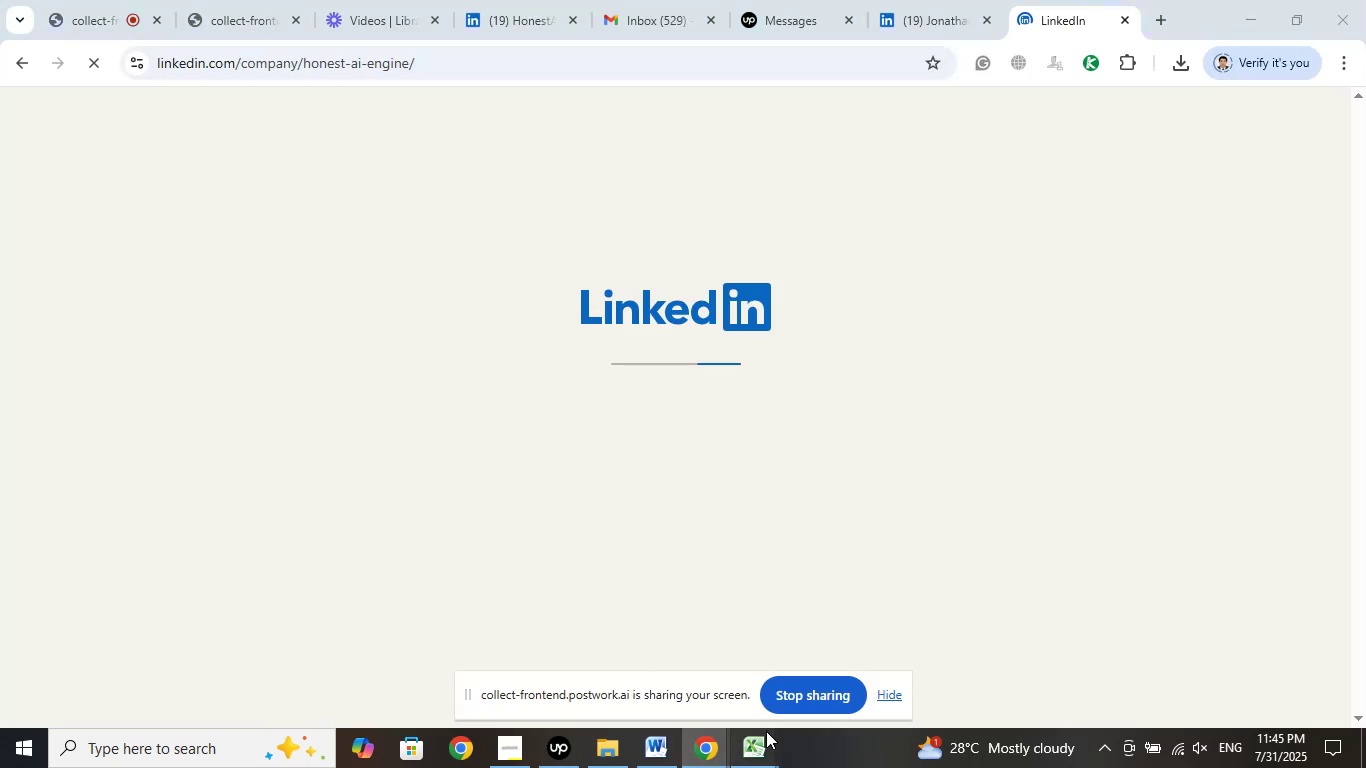 
left_click([651, 670])
 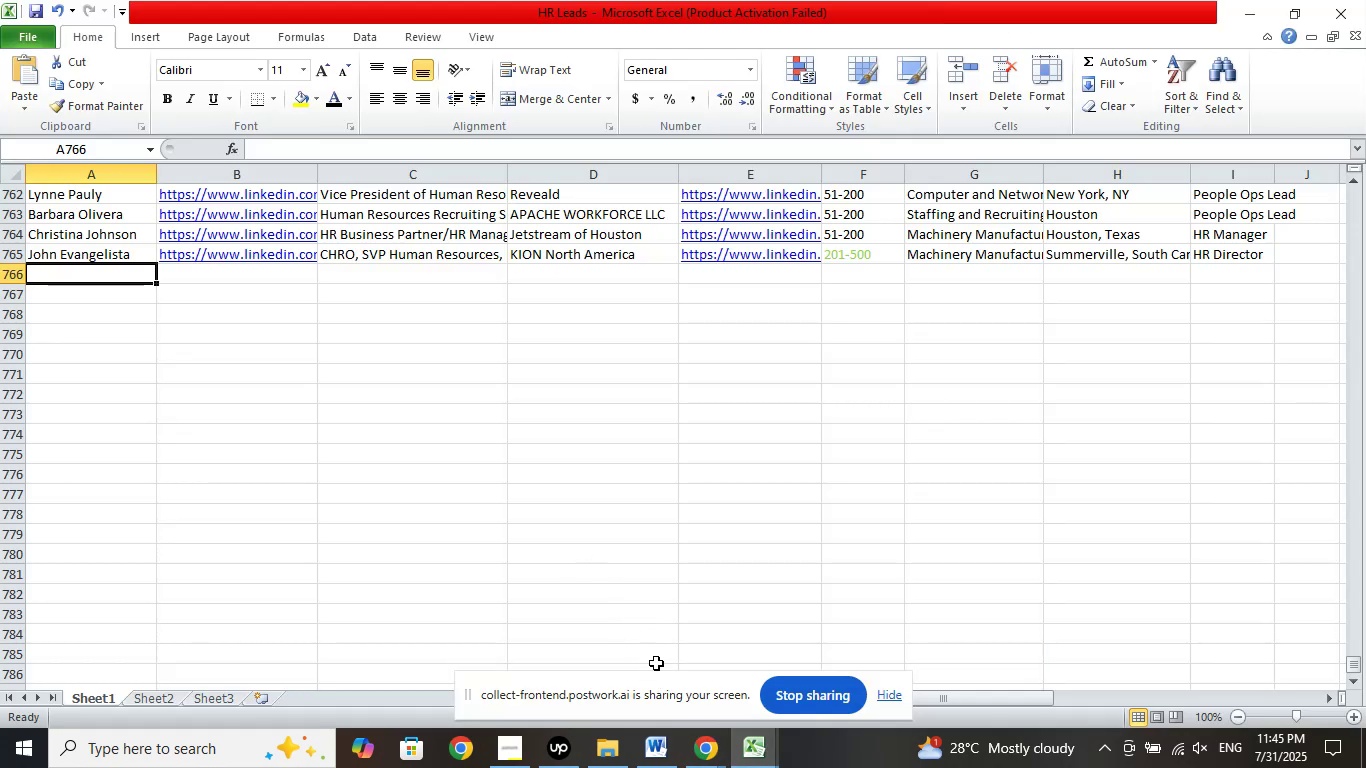 
left_click([706, 755])
 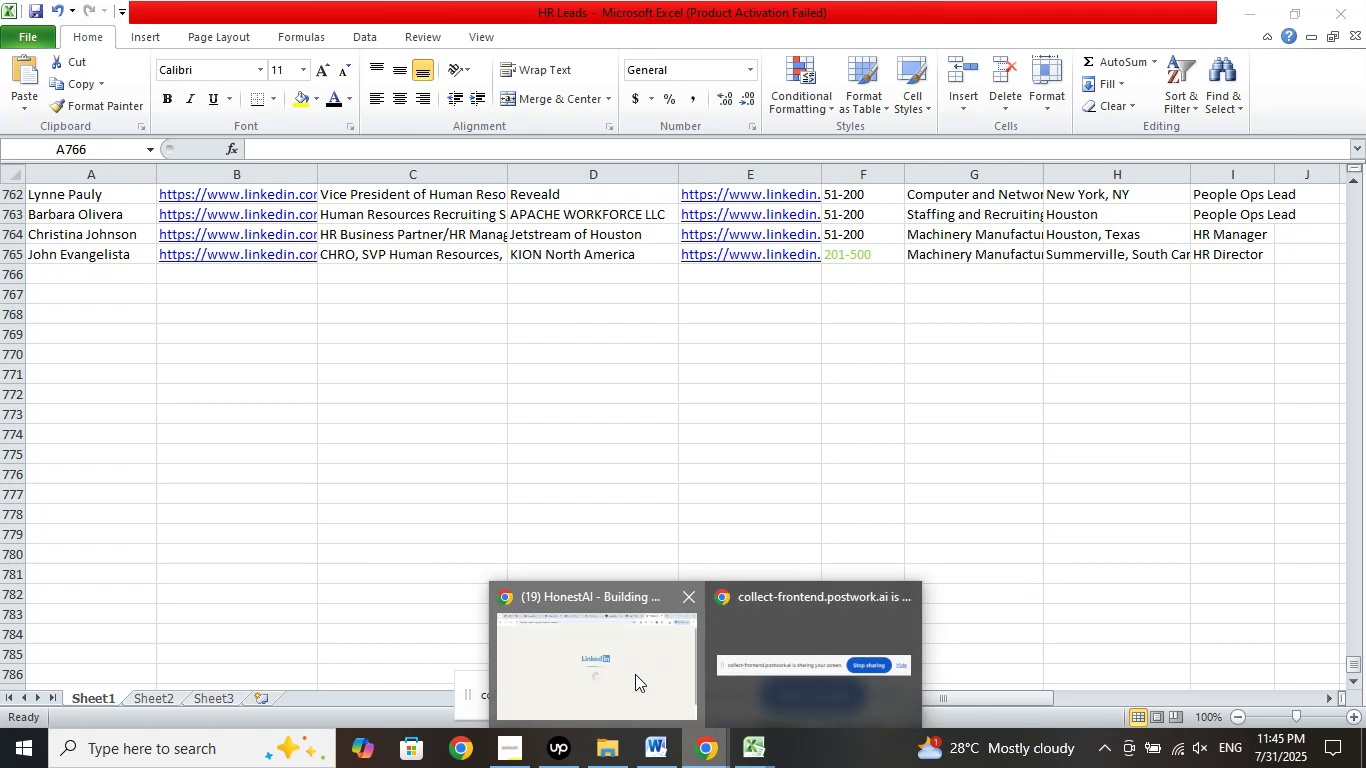 
left_click([635, 674])
 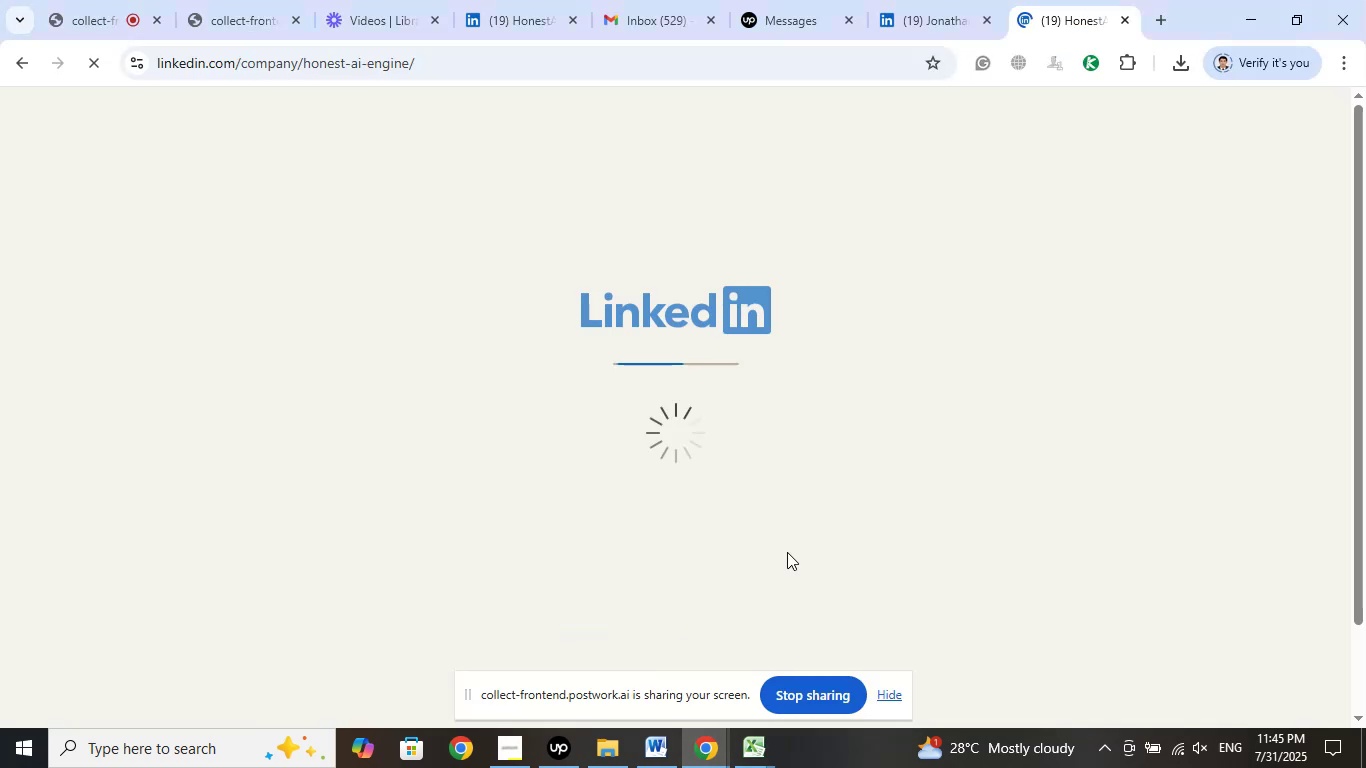 
mouse_move([913, 374])
 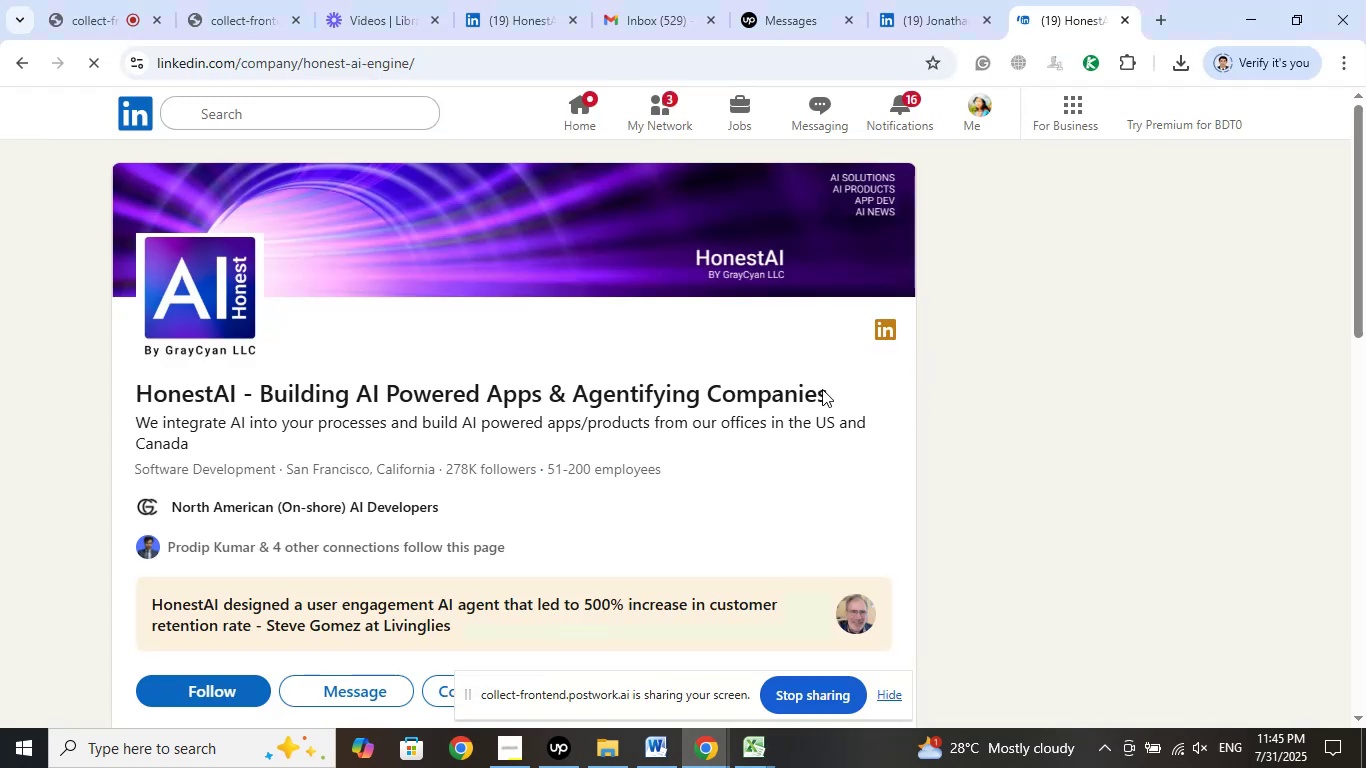 
left_click_drag(start_coordinate=[827, 388], to_coordinate=[140, 405])
 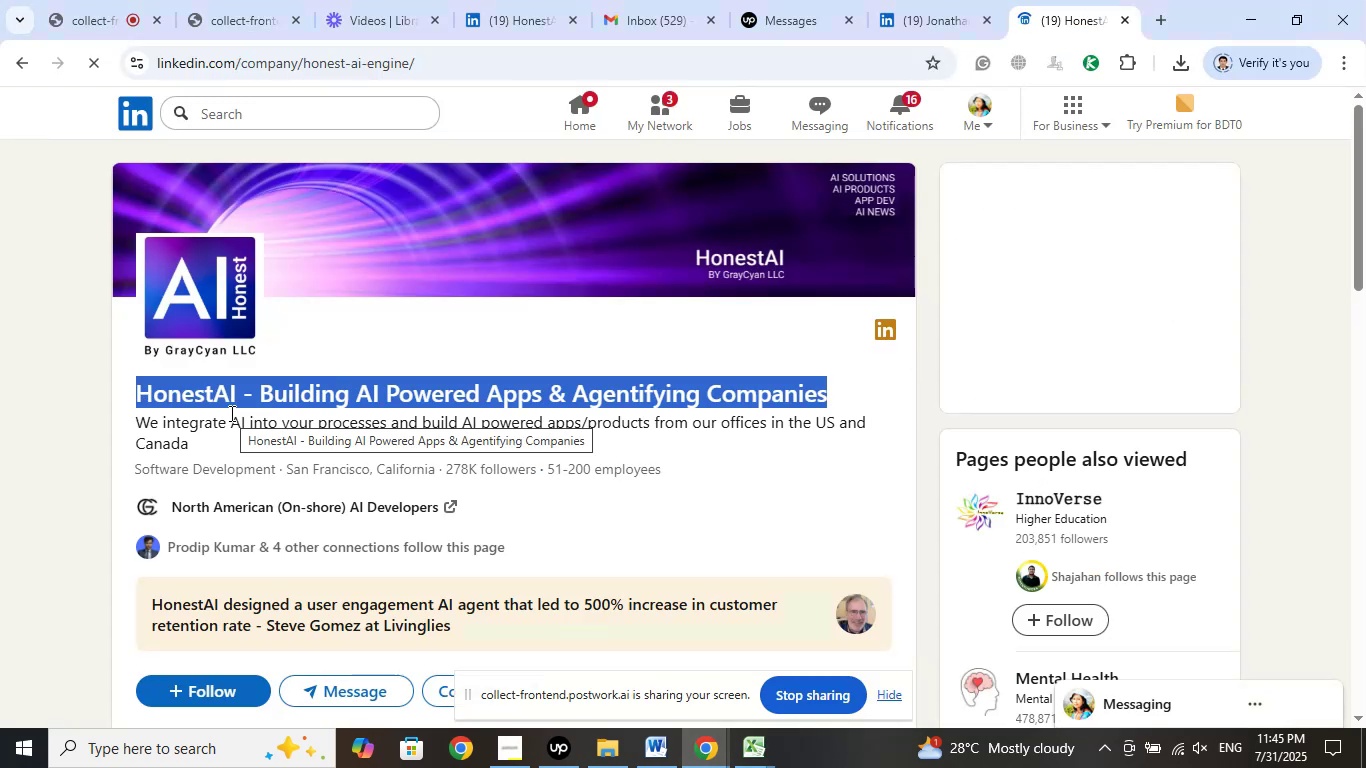 
right_click([230, 413])
 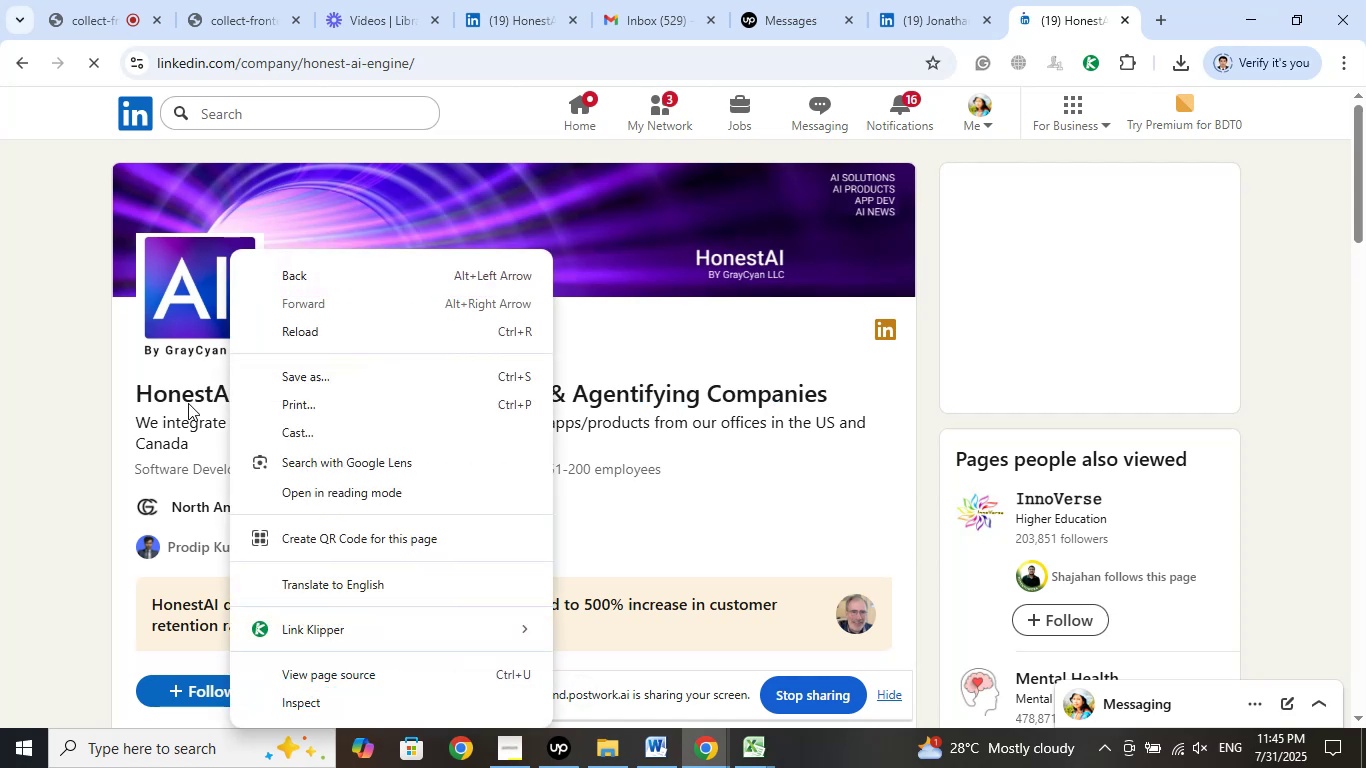 
left_click([164, 404])
 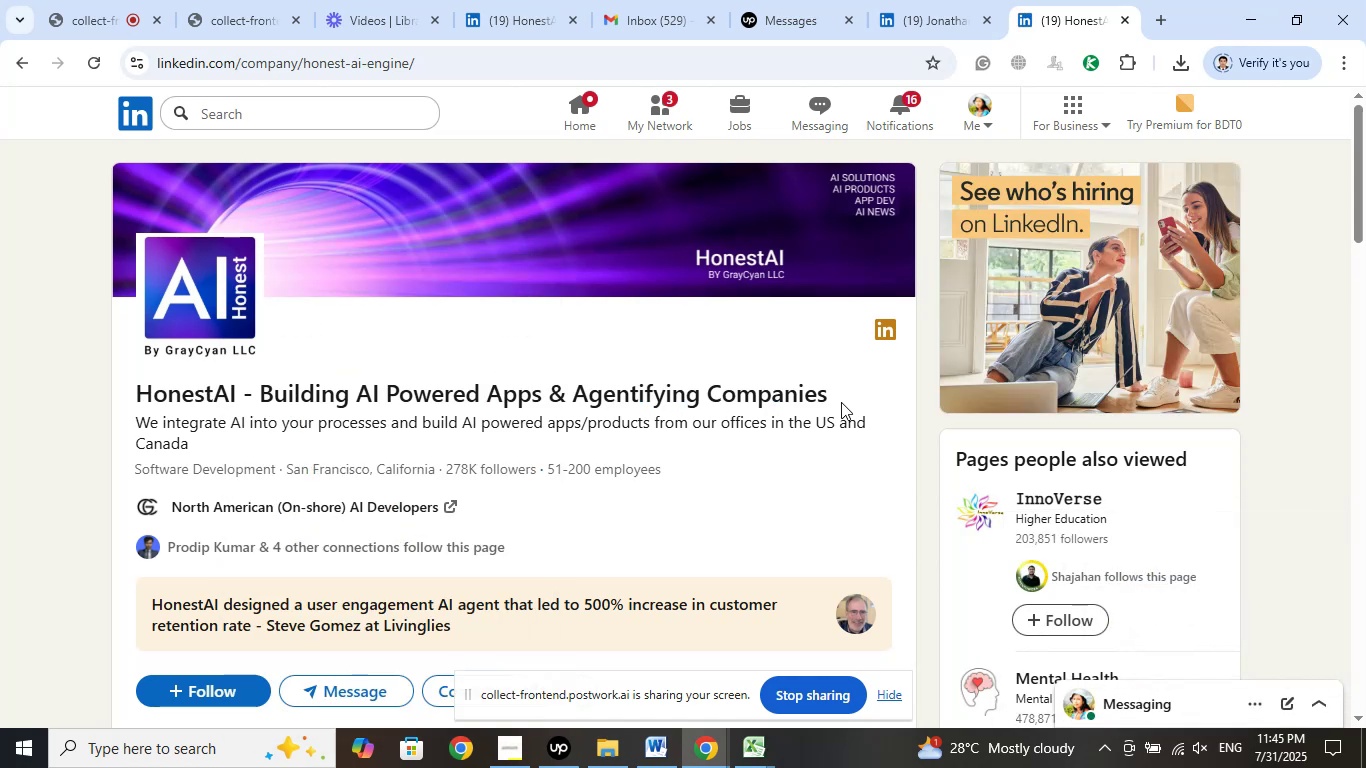 
left_click_drag(start_coordinate=[839, 395], to_coordinate=[125, 388])
 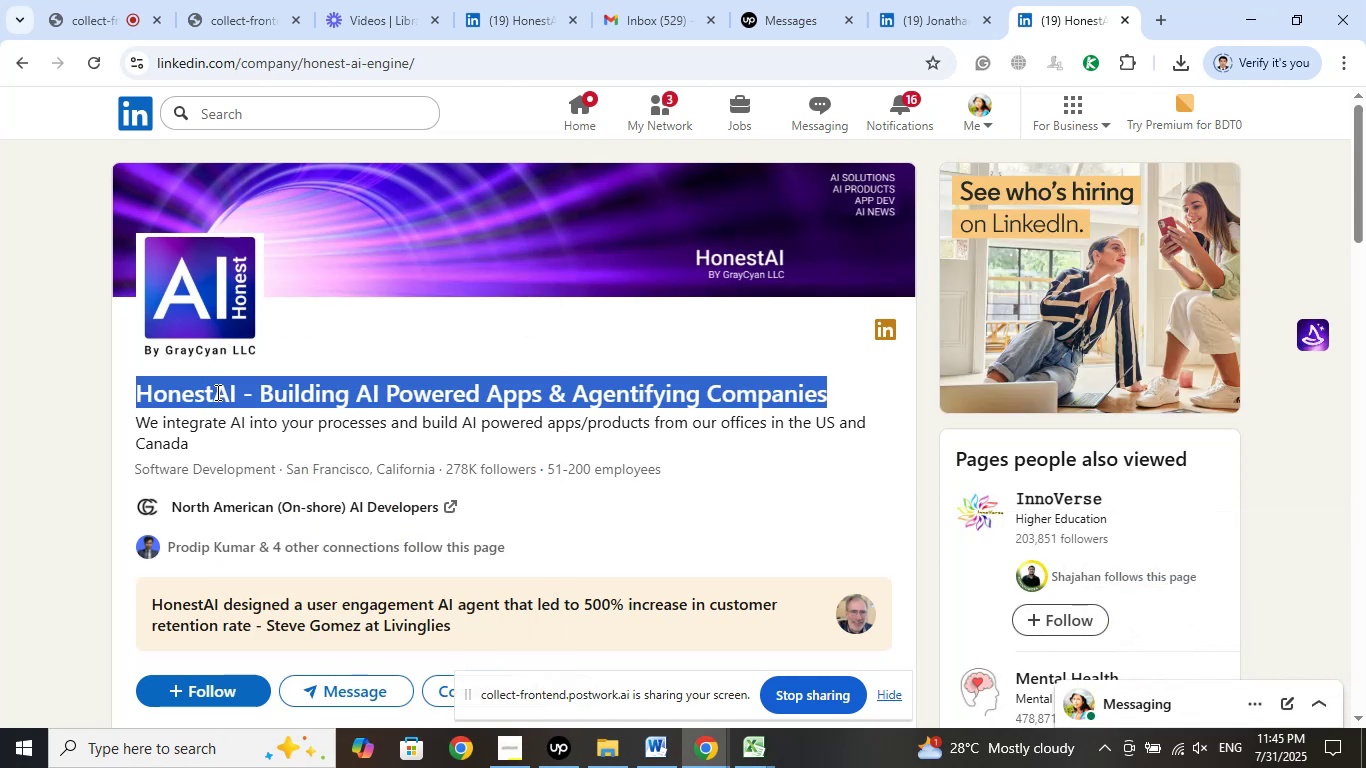 
right_click([216, 392])
 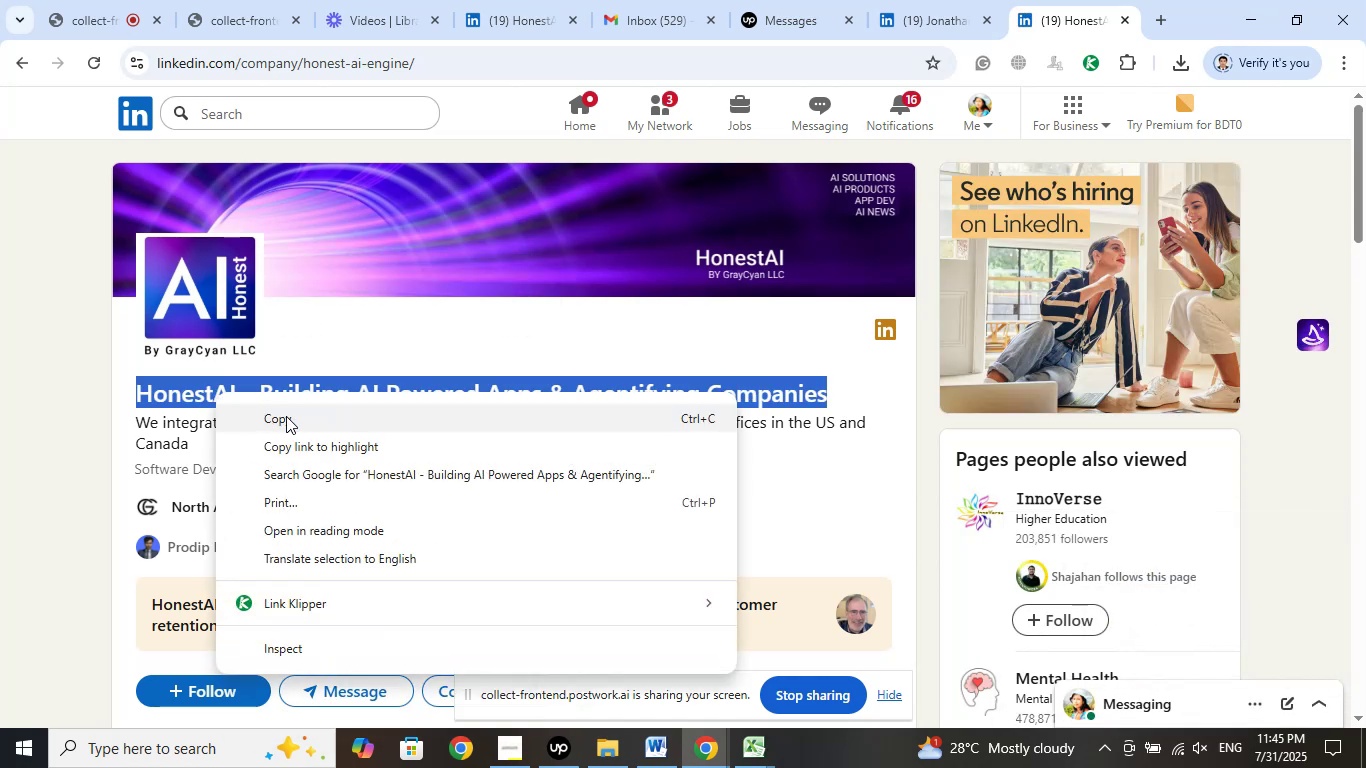 
left_click([287, 415])
 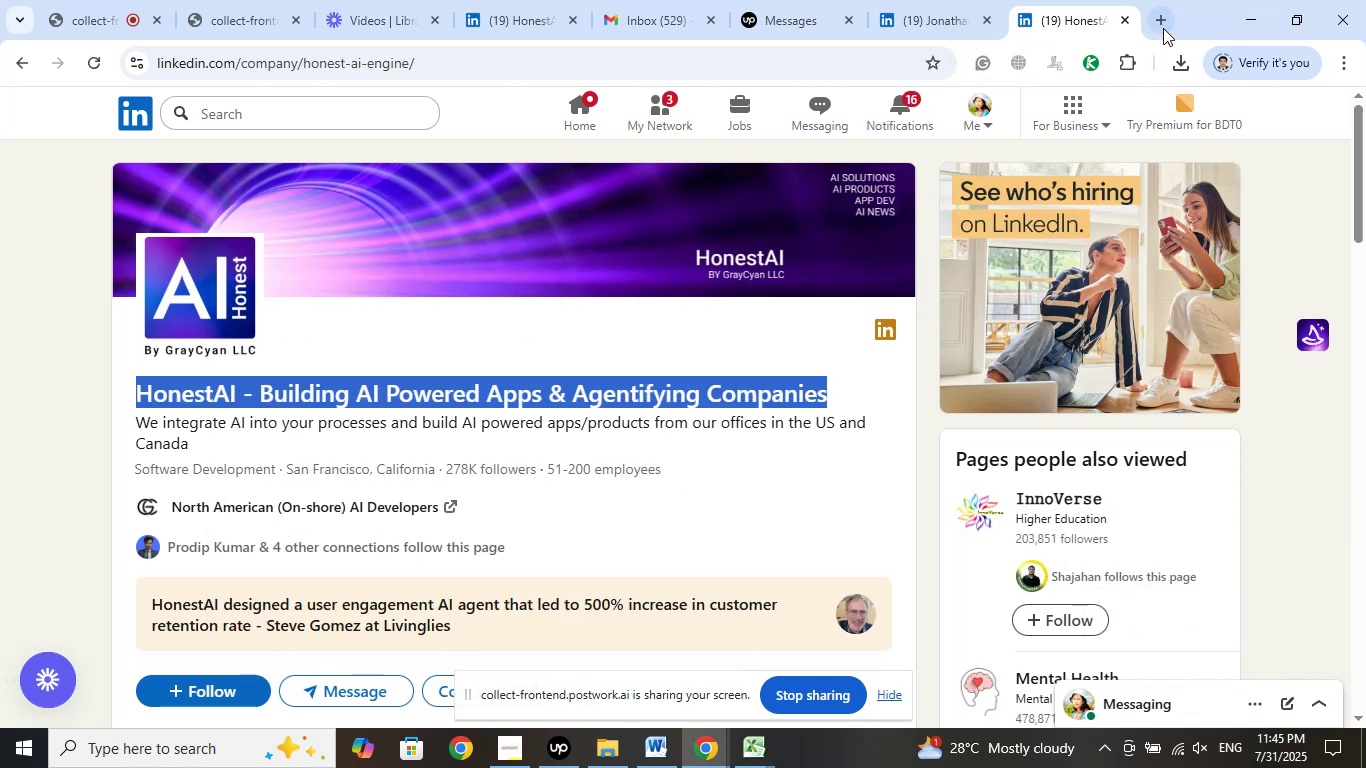 
left_click([1161, 19])
 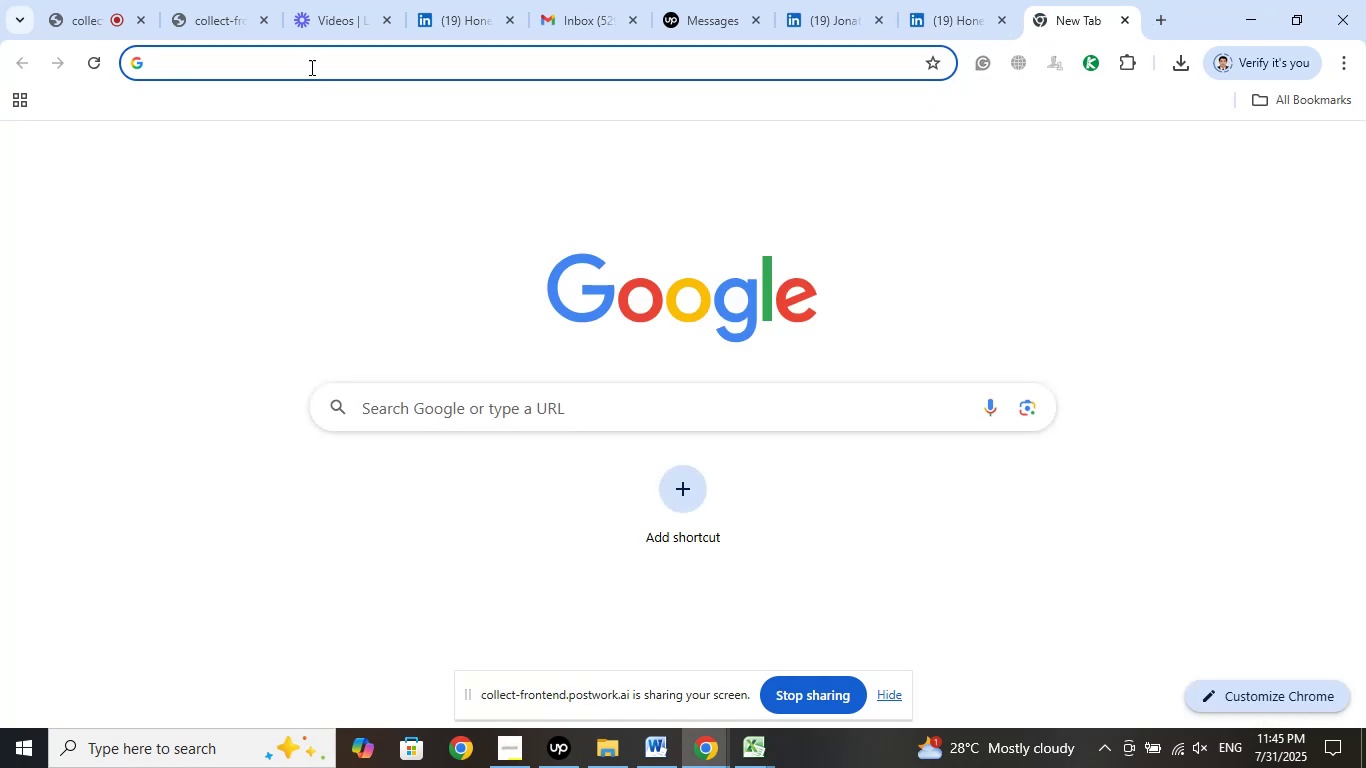 
right_click([310, 67])
 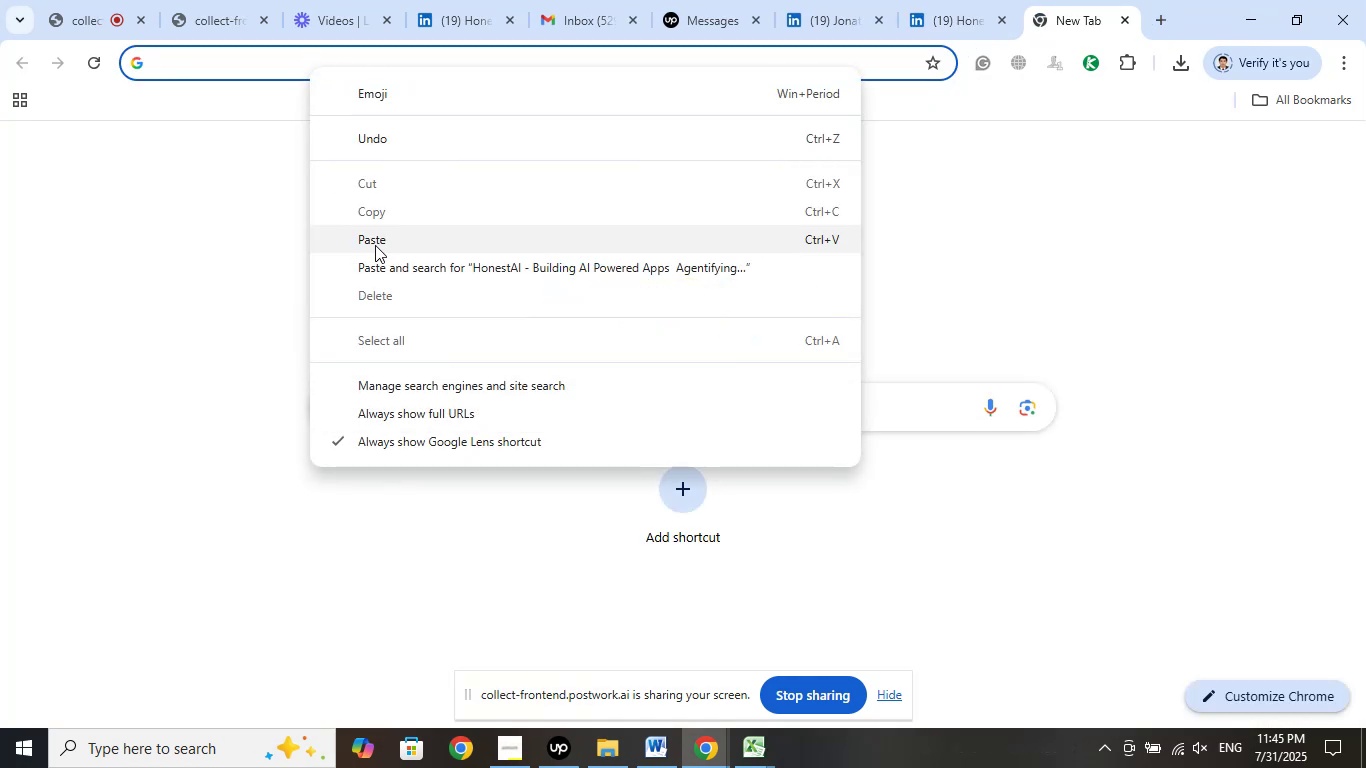 
left_click([377, 245])
 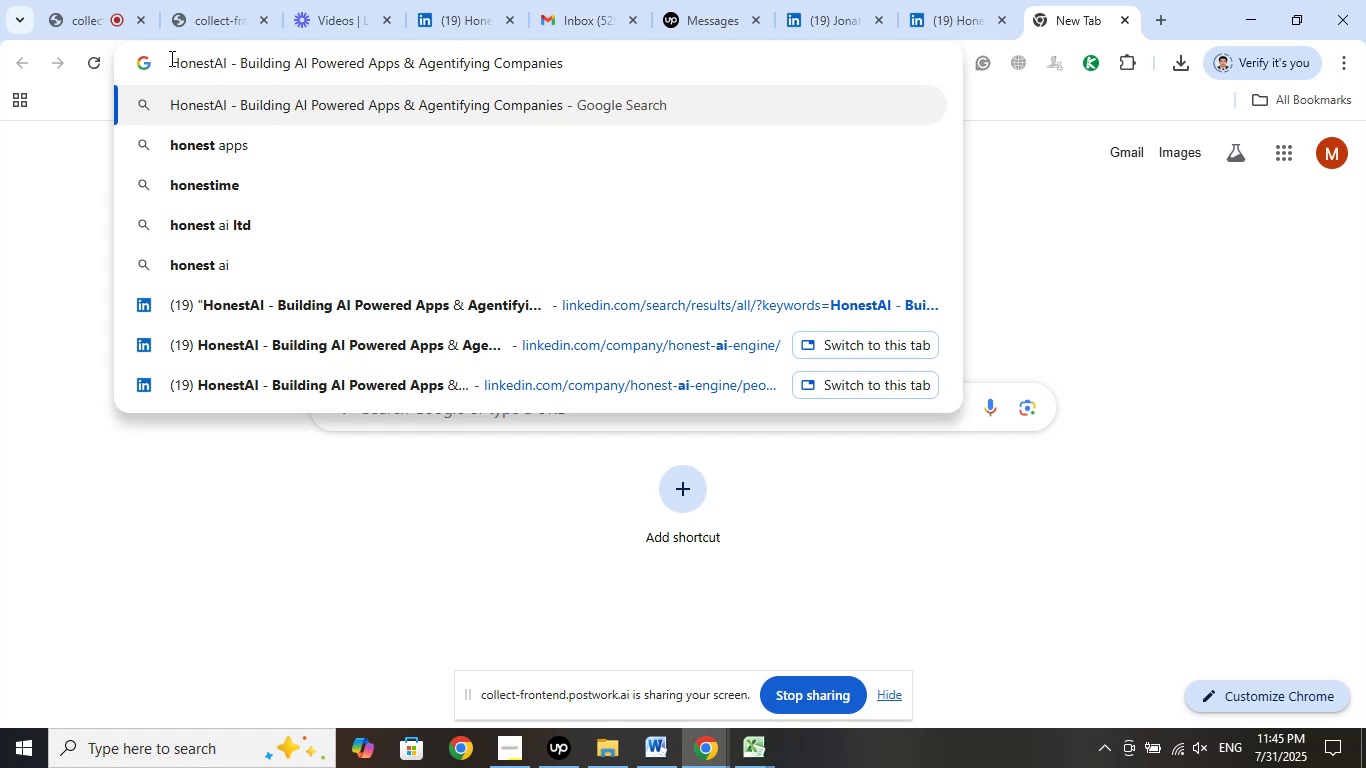 
left_click([170, 59])
 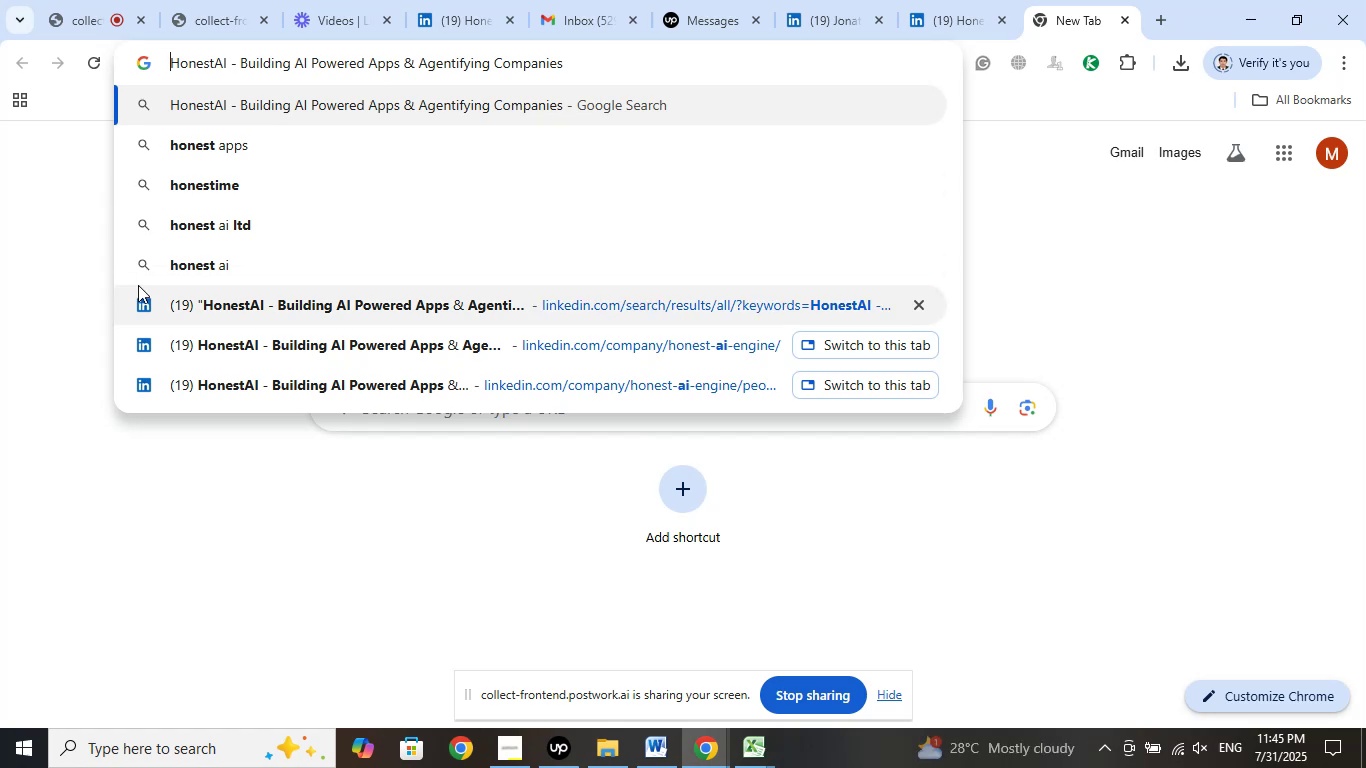 
type(R of )
 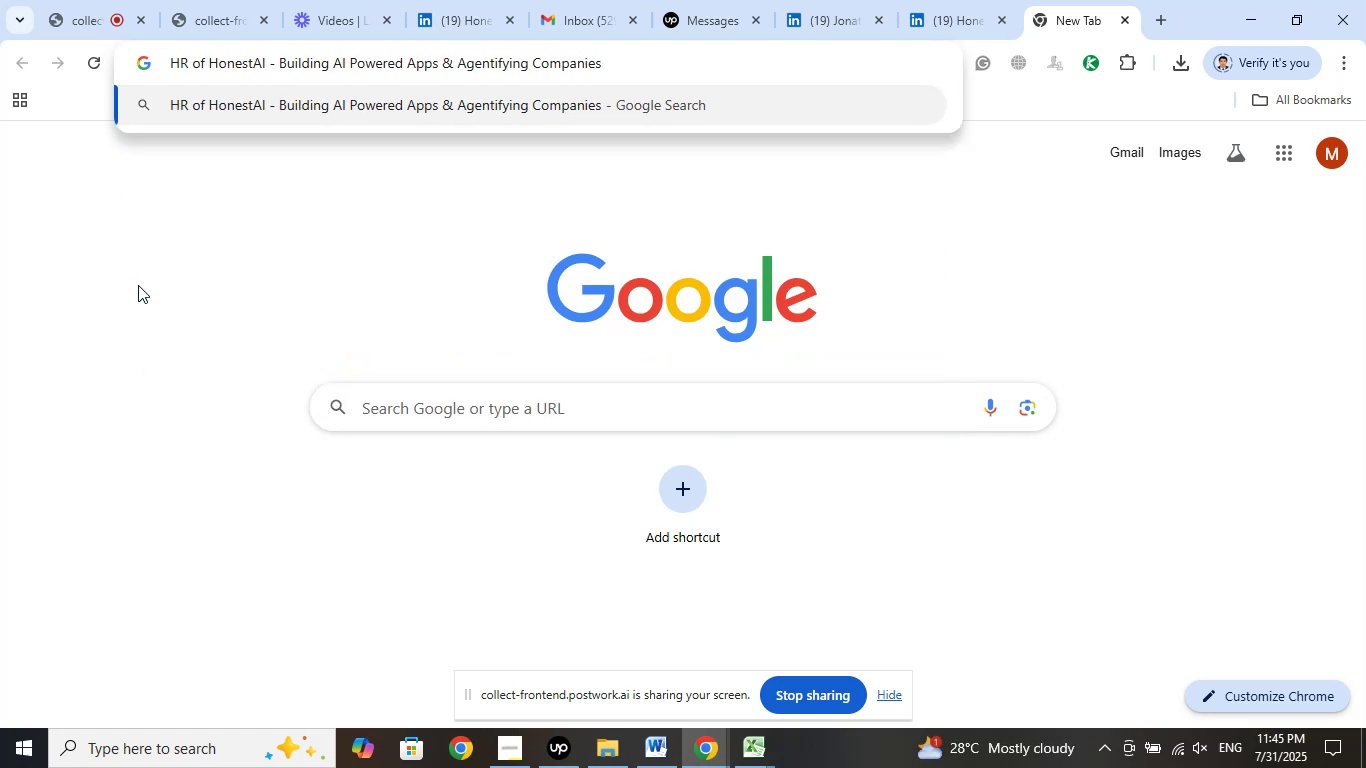 
key(Enter)
 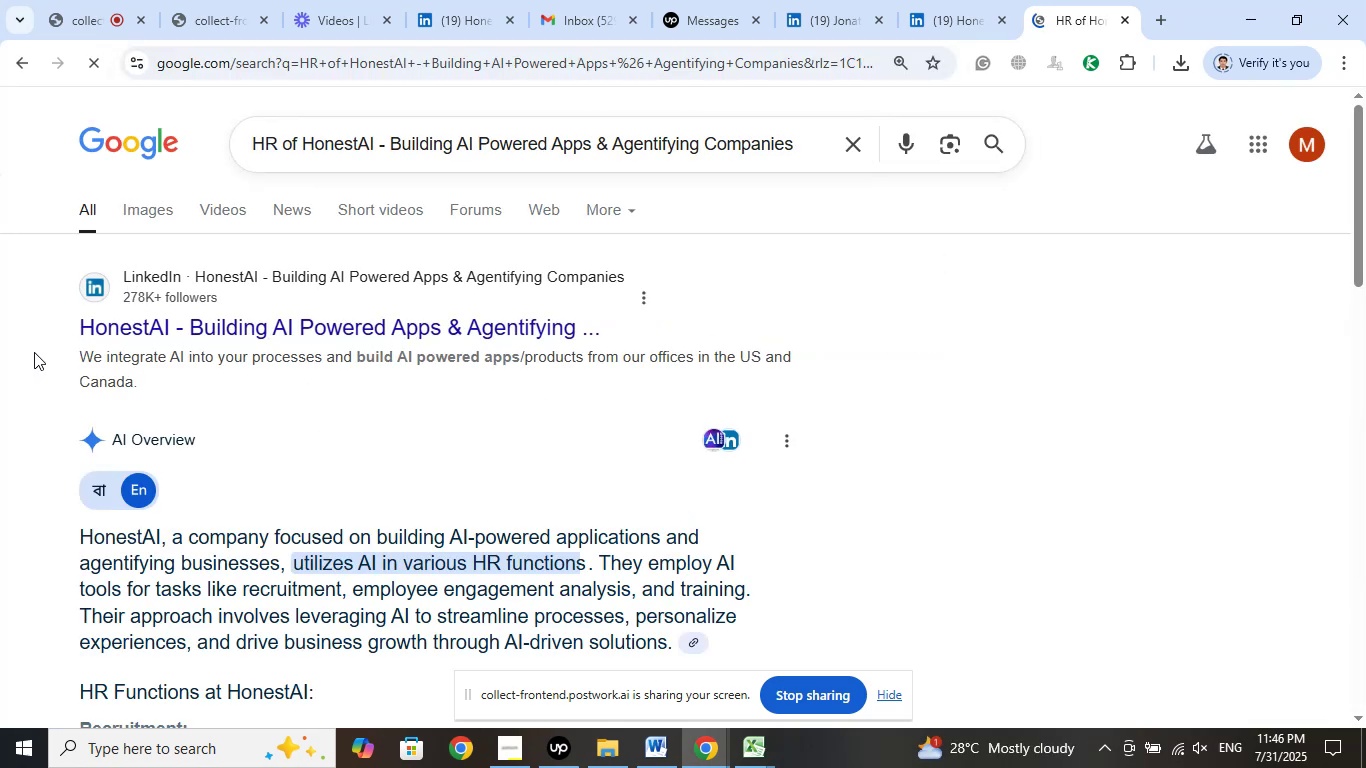 
scroll: coordinate [40, 352], scroll_direction: down, amount: 13.0
 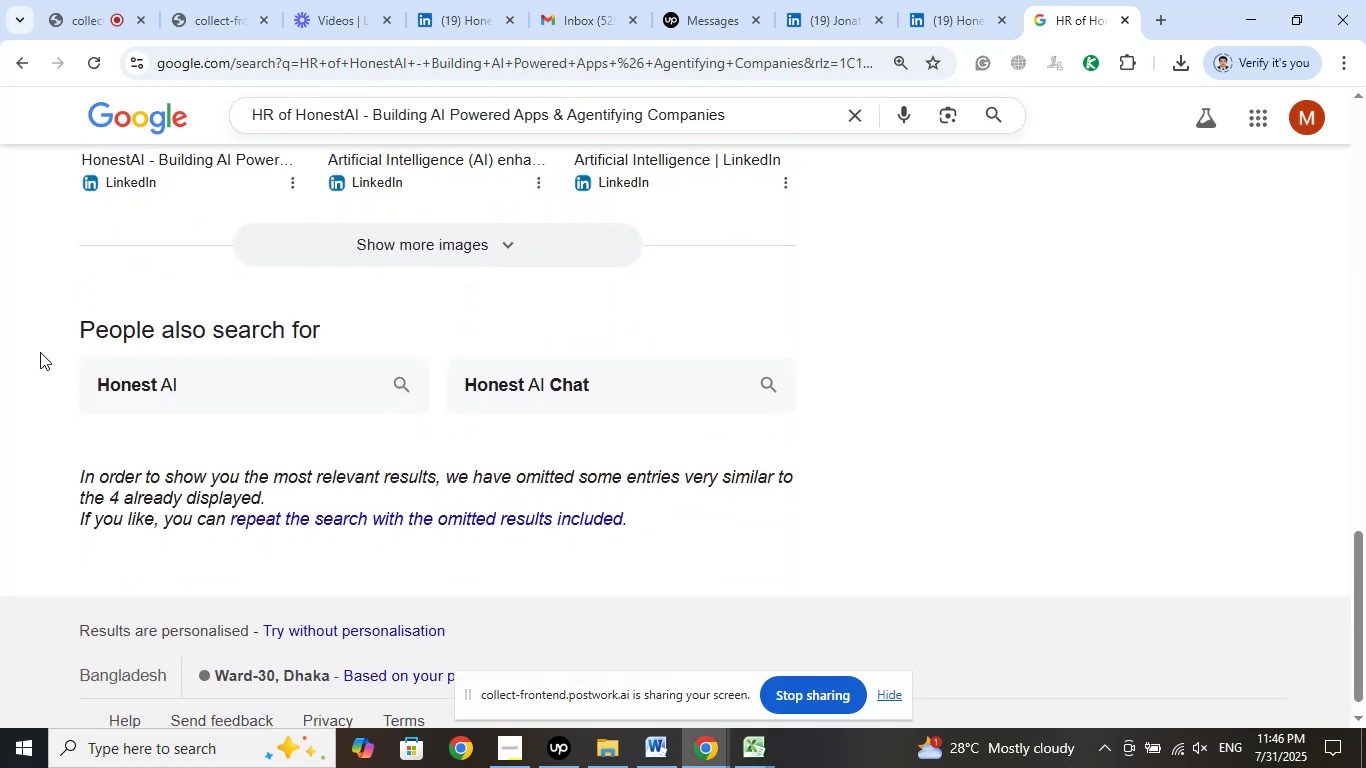 
scroll: coordinate [46, 349], scroll_direction: up, amount: 16.0
 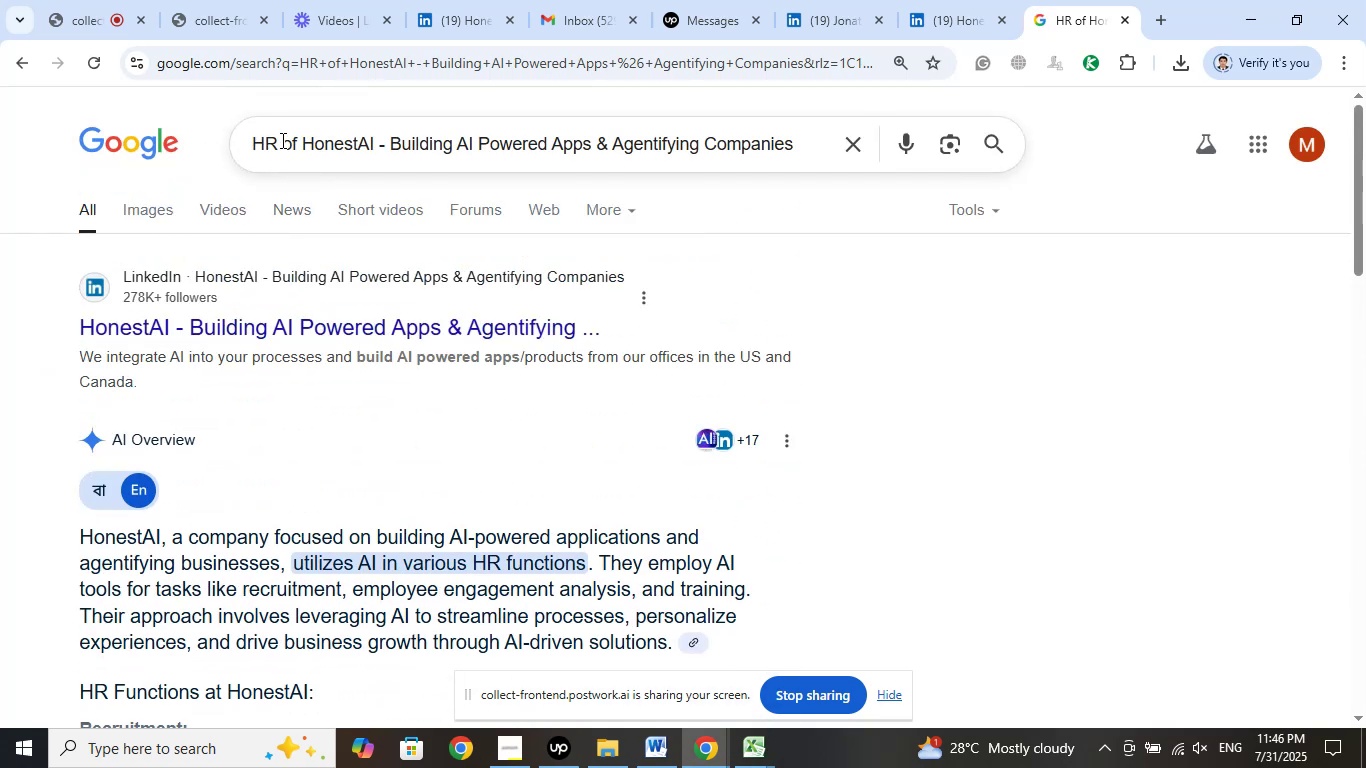 
left_click([280, 139])
 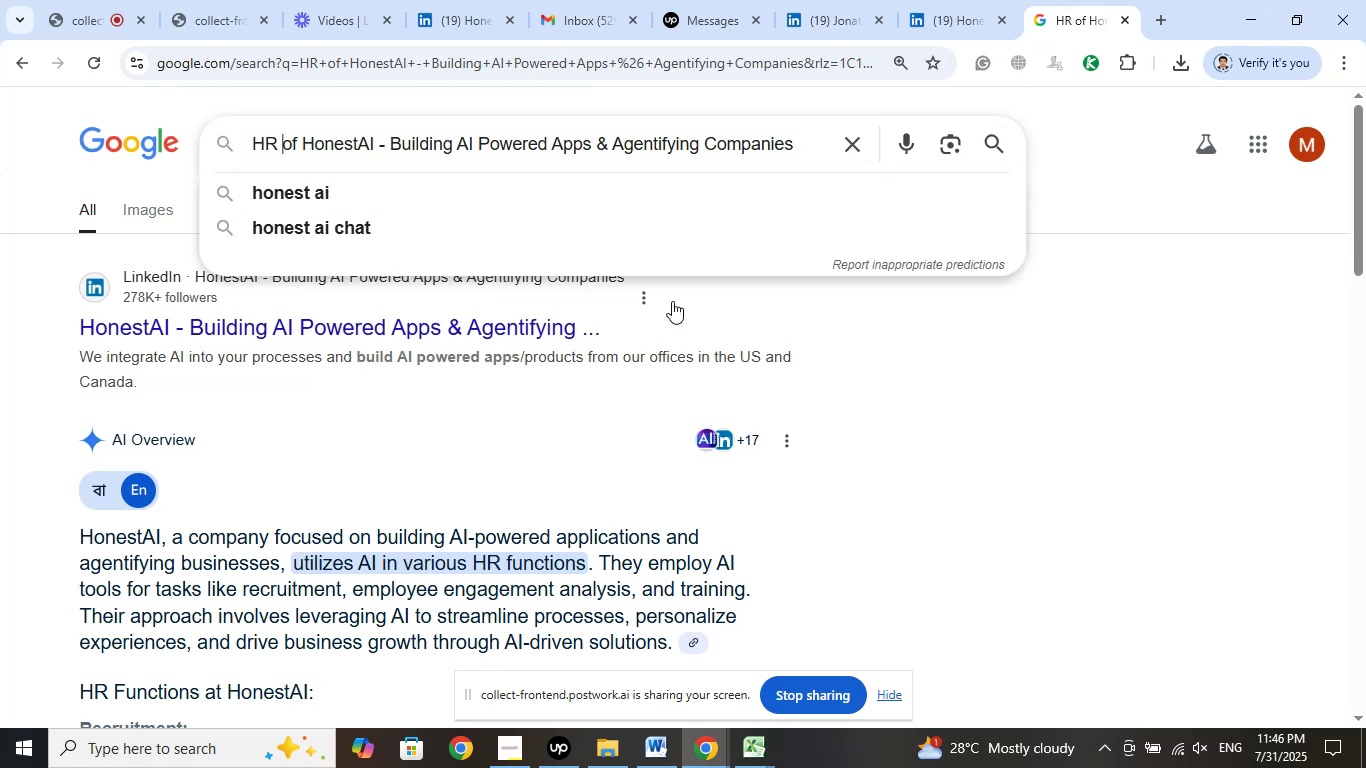 
type(mang)
key(Backspace)
type(a)
key(Backspace)
key(Backspace)
key(Backspace)
key(Backspace)
type(director )
 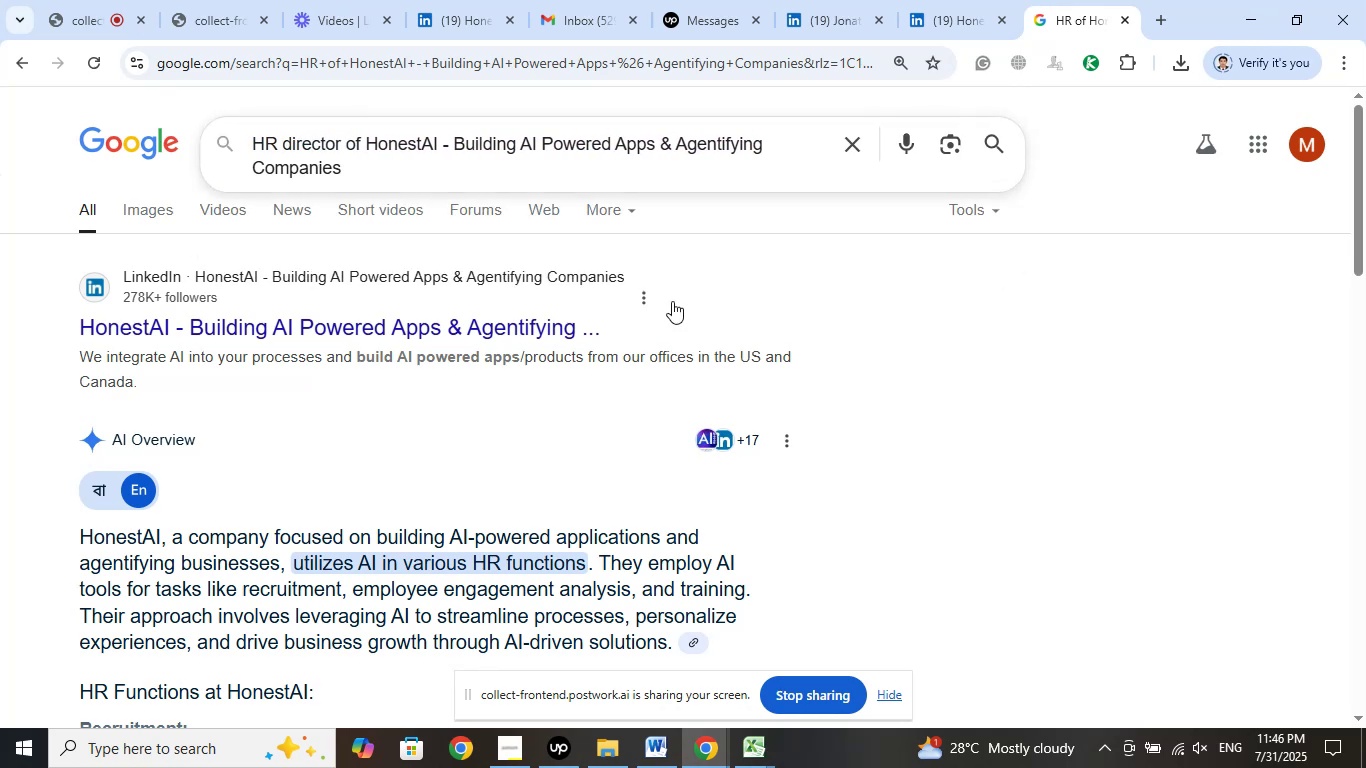 
key(Enter)
 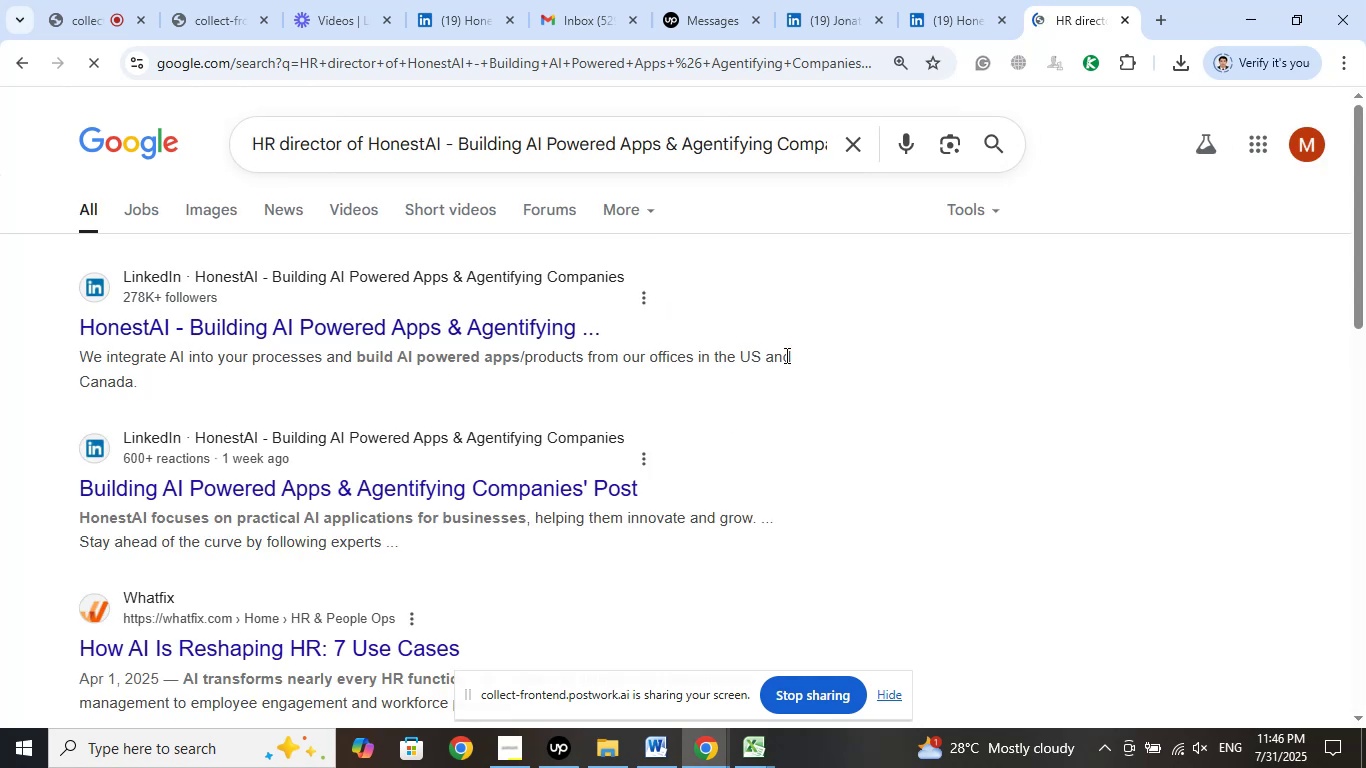 
scroll: coordinate [878, 322], scroll_direction: down, amount: 3.0
 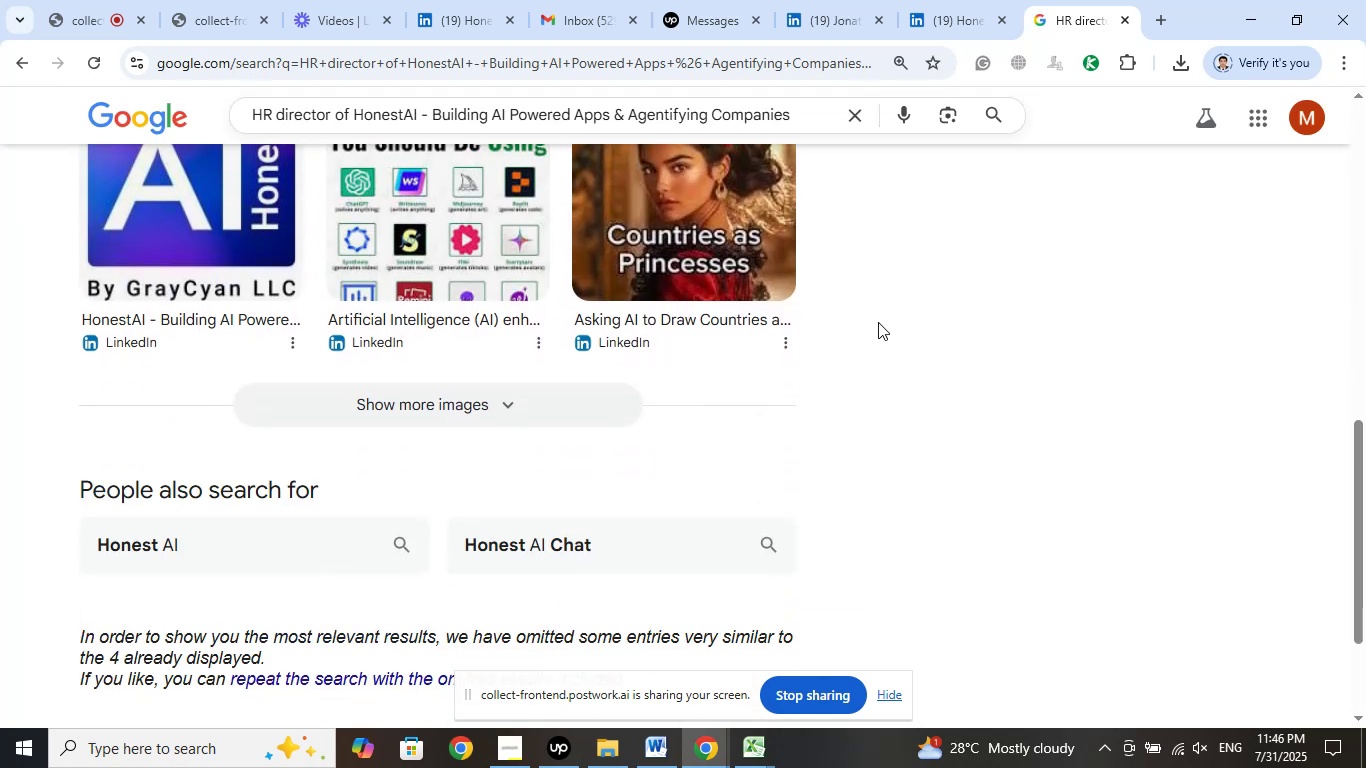 
scroll: coordinate [878, 322], scroll_direction: up, amount: 6.0
 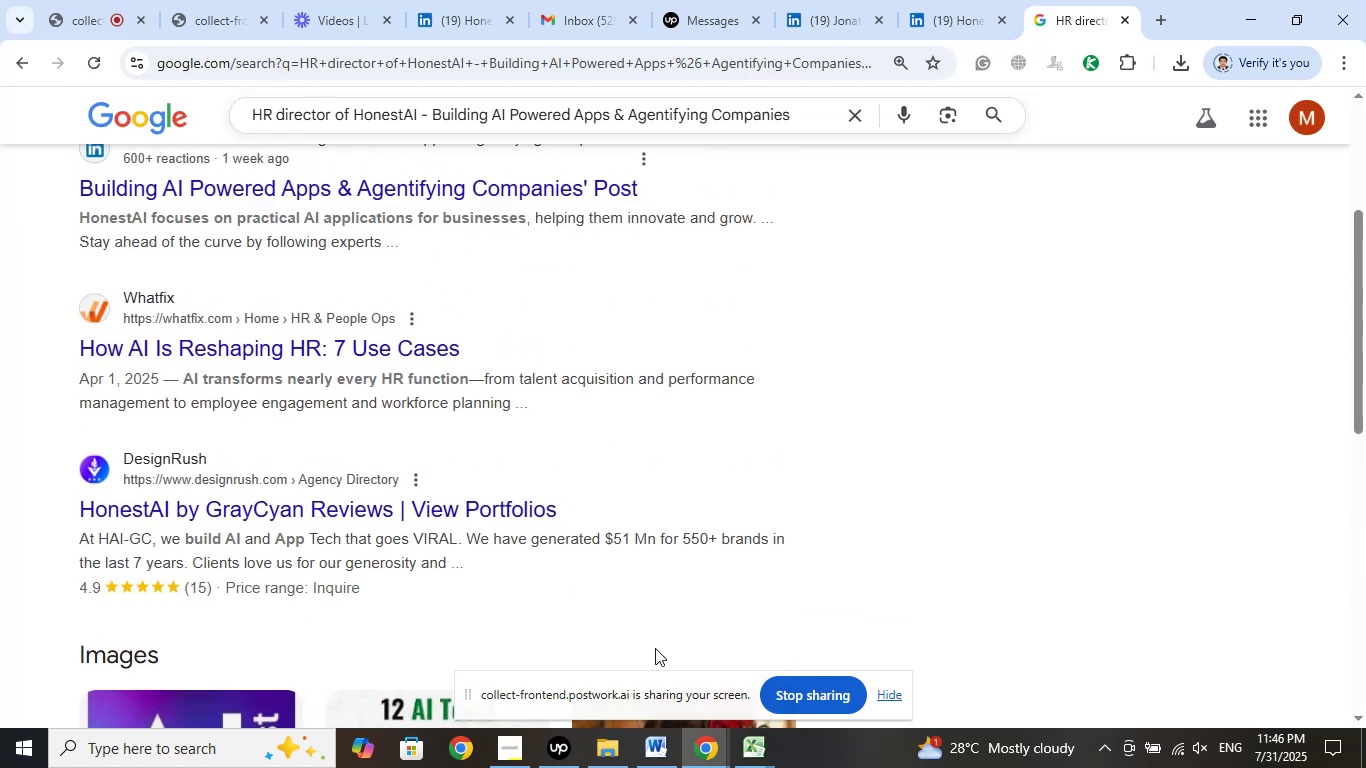 
left_click([655, 755])
 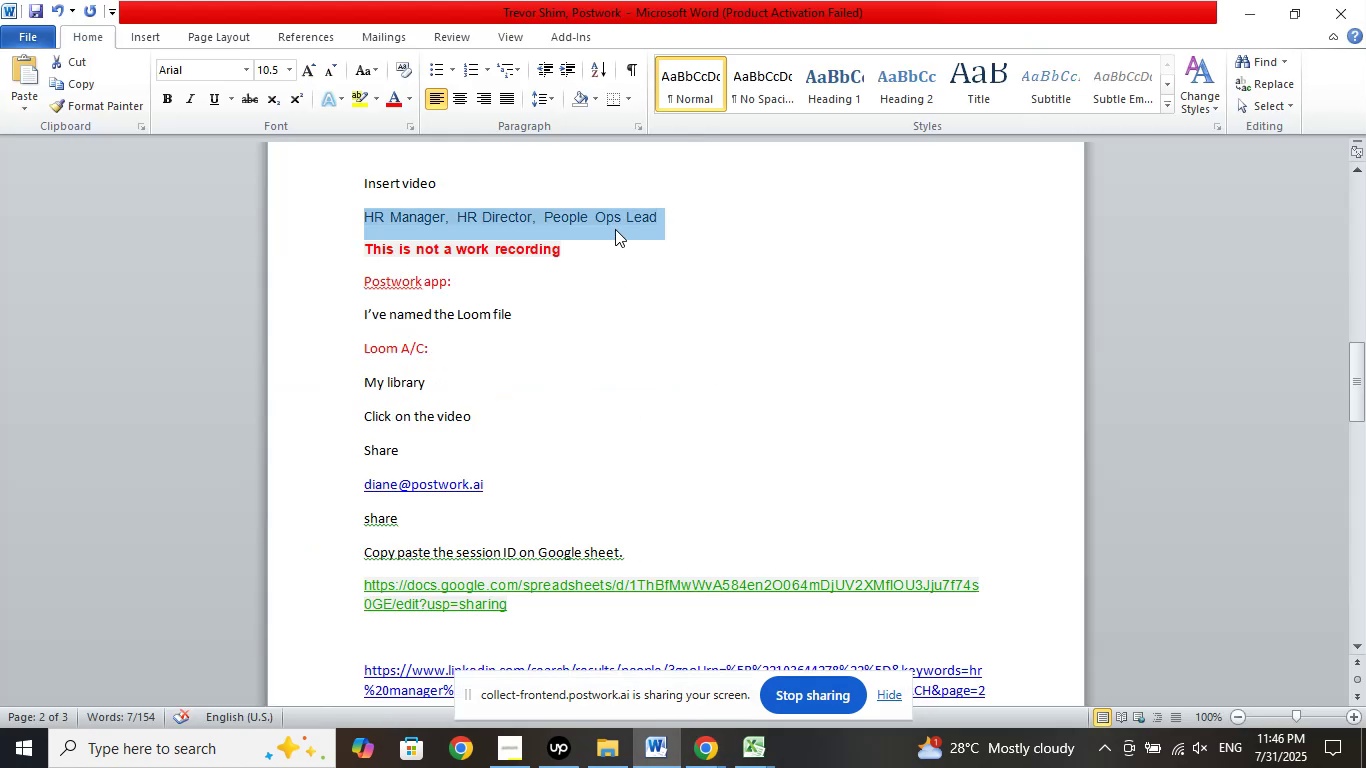 
right_click([614, 221])
 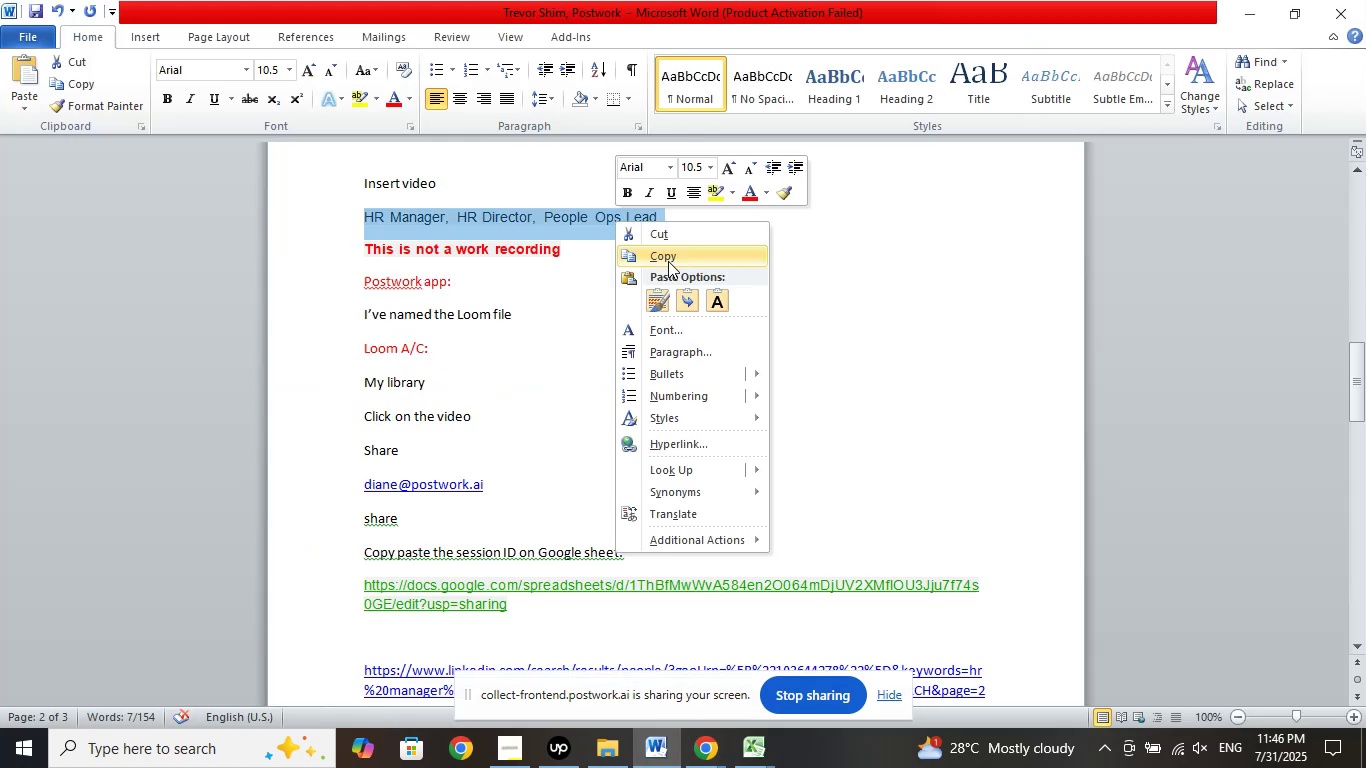 
left_click([668, 261])
 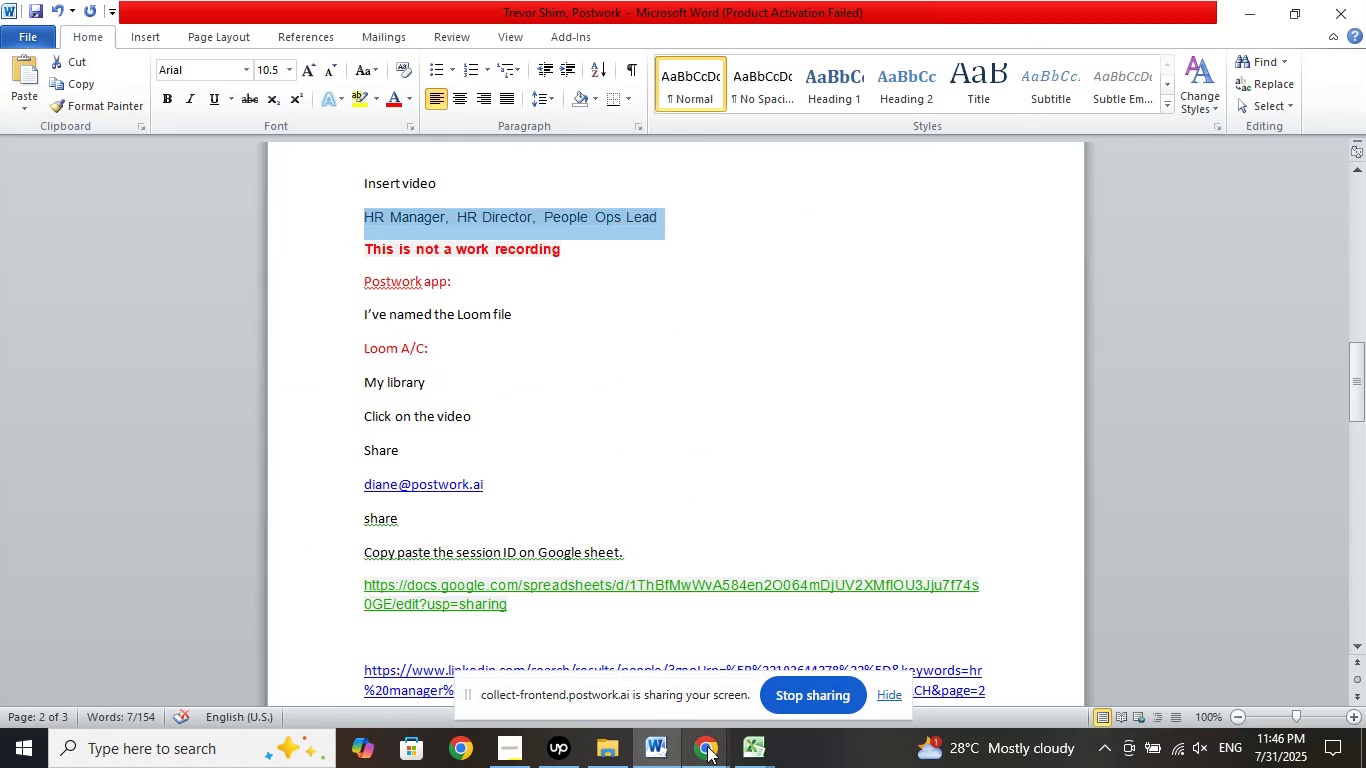 
left_click([707, 747])
 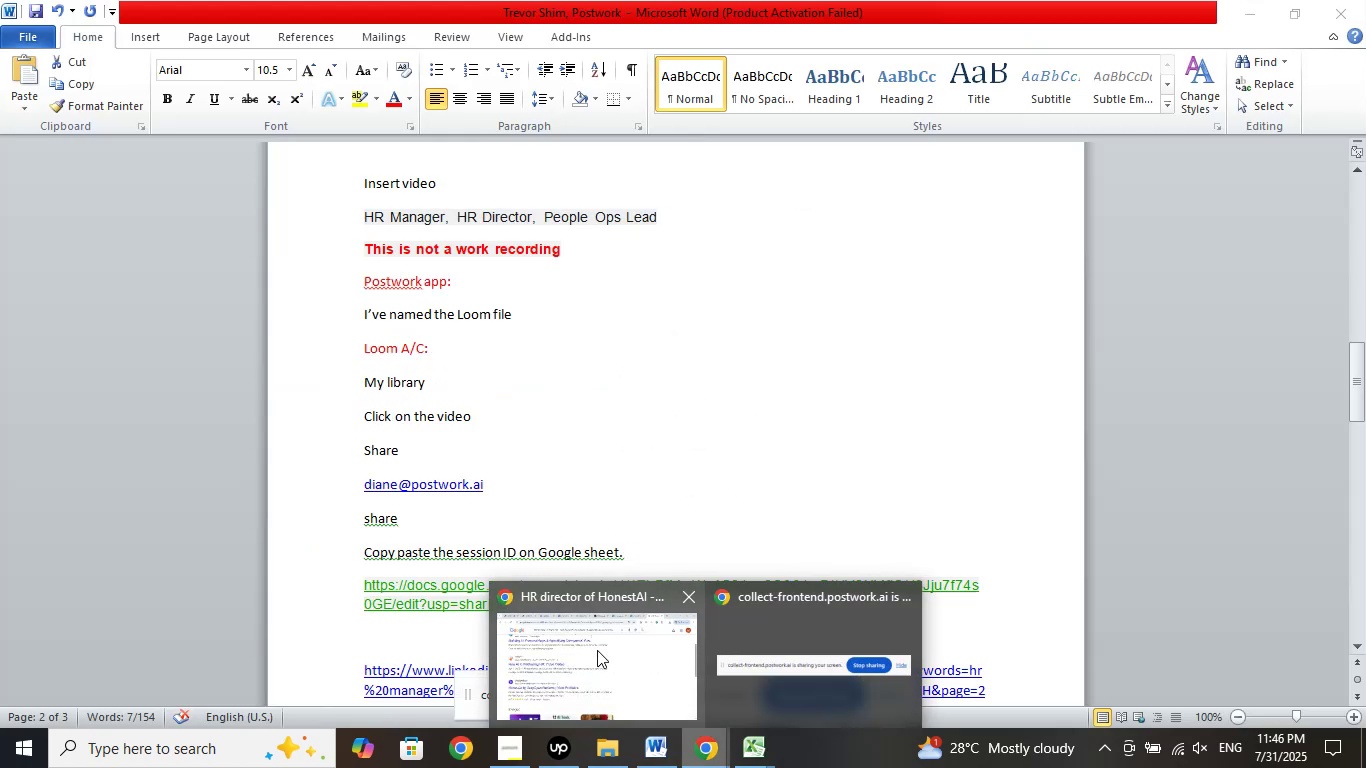 
left_click([599, 652])
 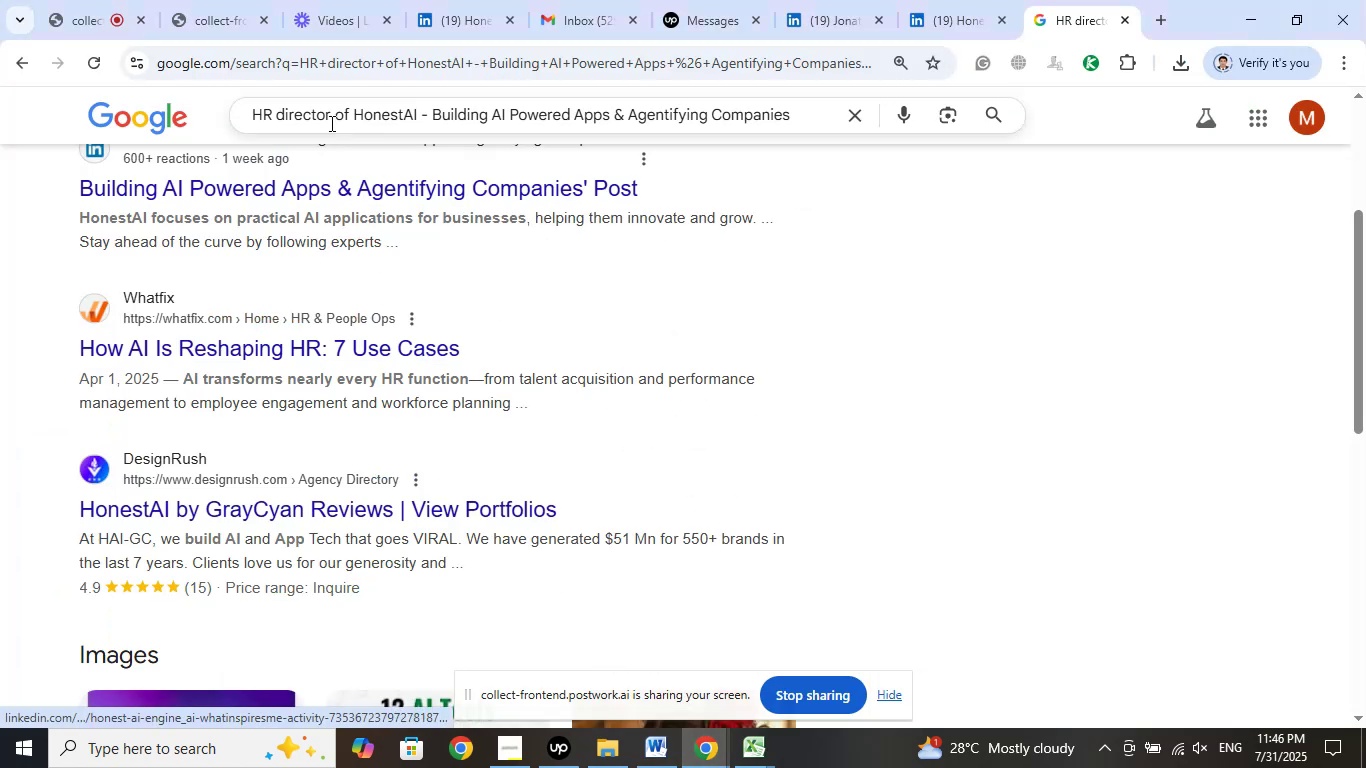 
left_click_drag(start_coordinate=[330, 114], to_coordinate=[222, 104])
 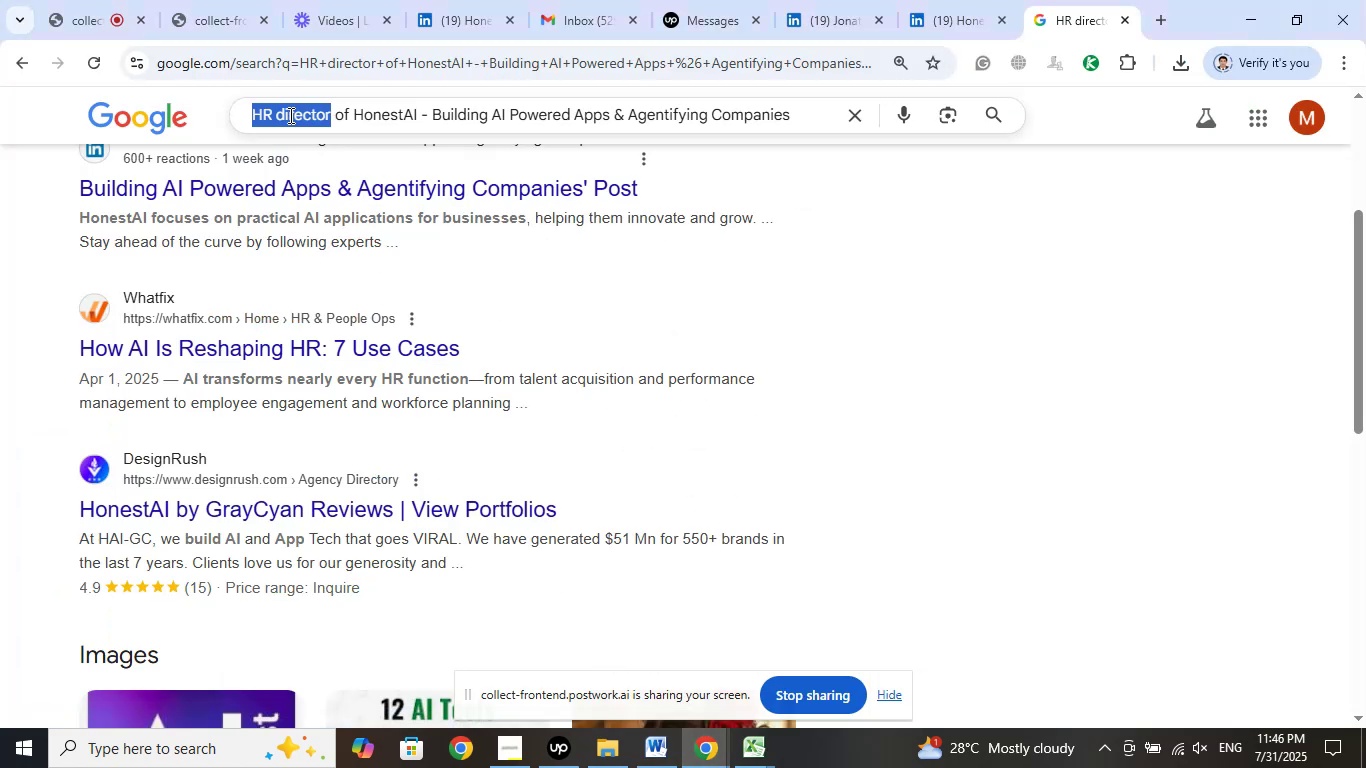 
right_click([289, 115])
 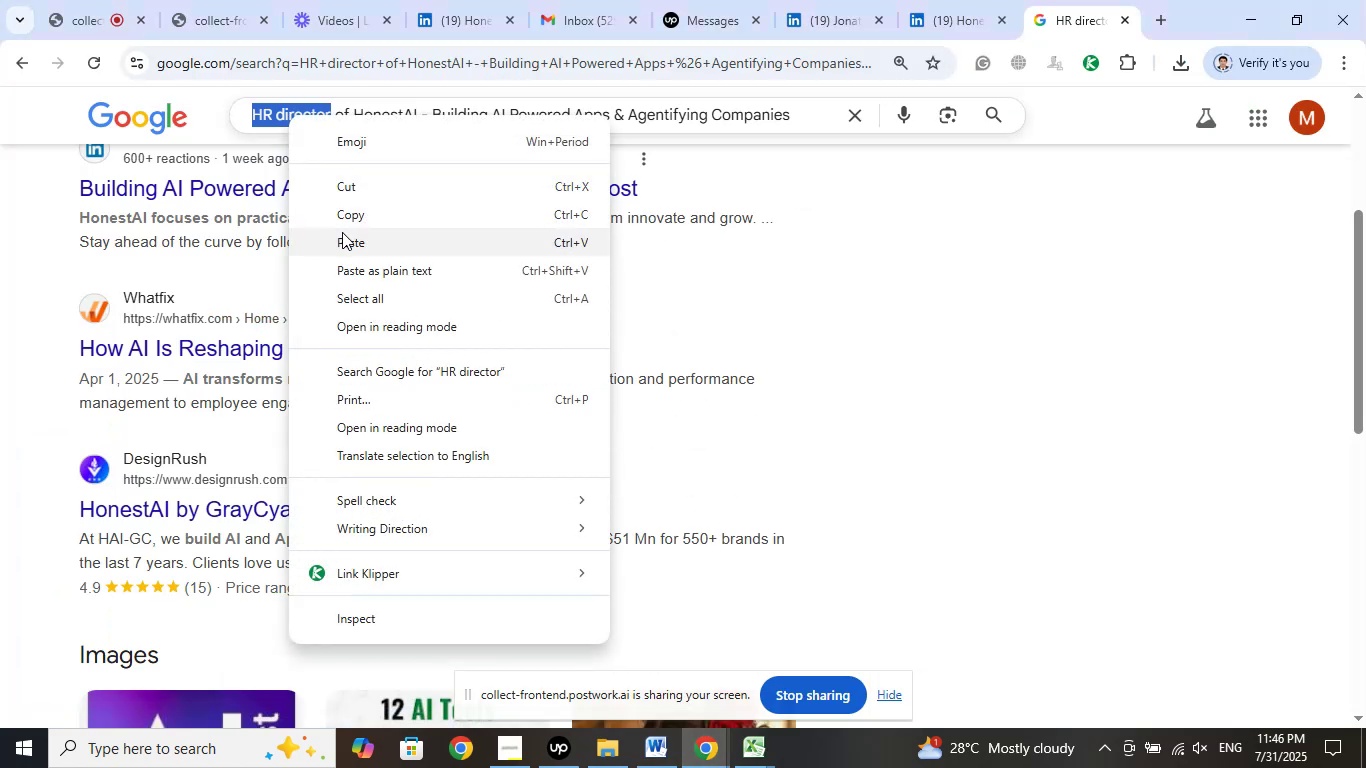 
left_click([343, 233])
 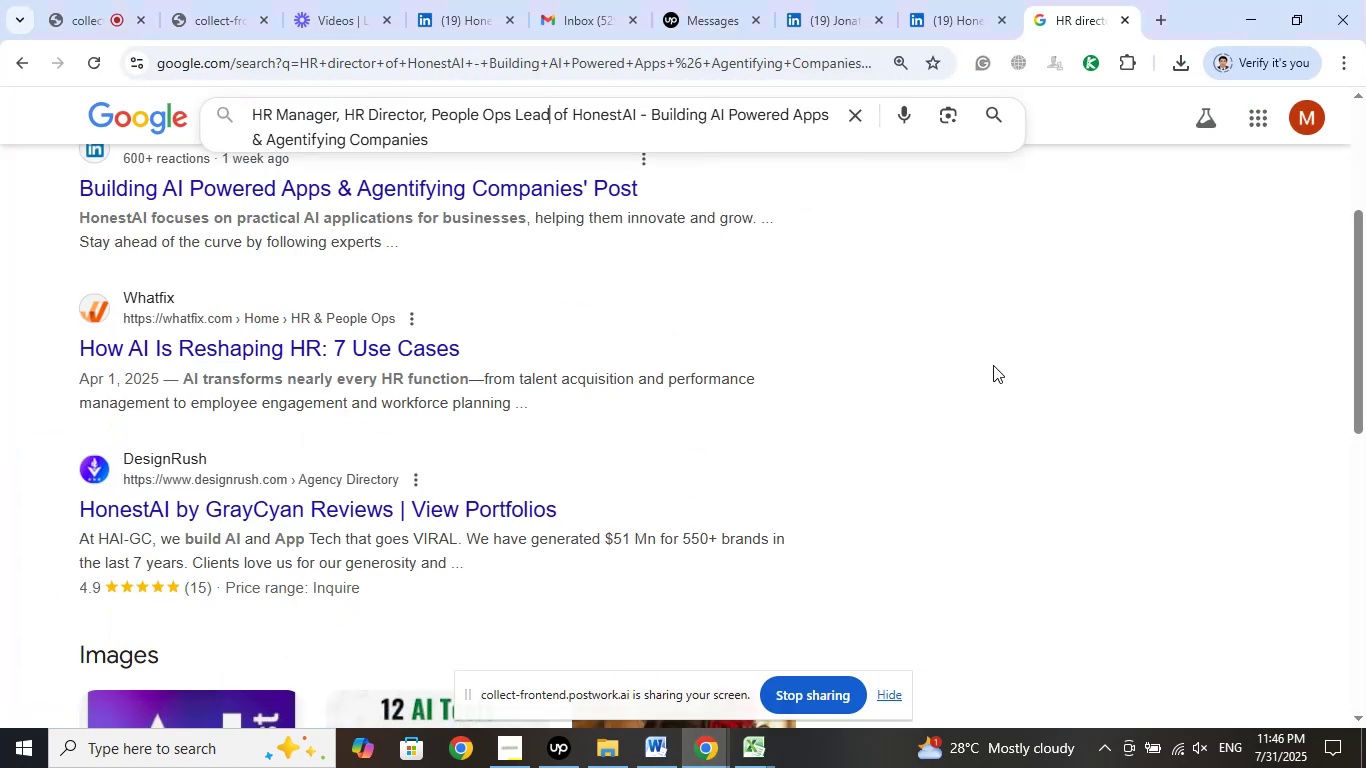 
key(Enter)
 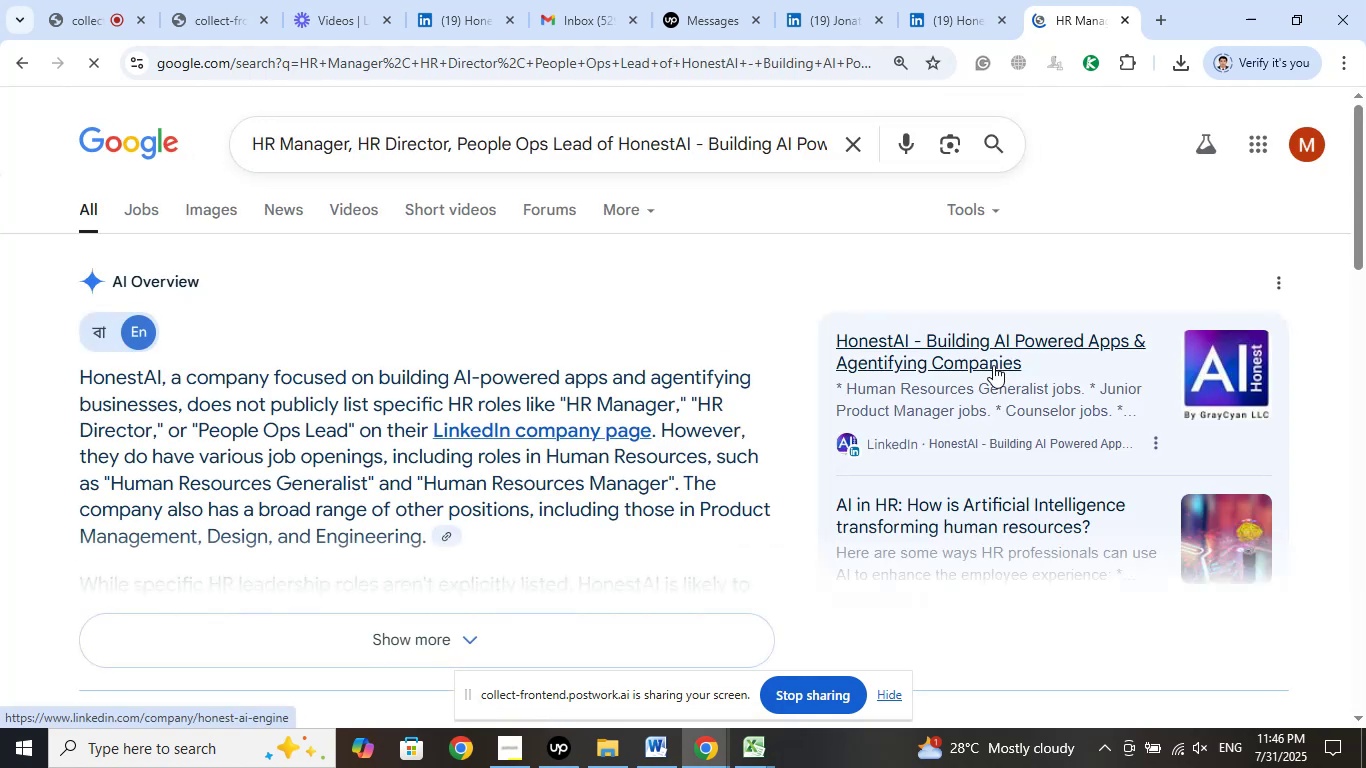 
scroll: coordinate [731, 340], scroll_direction: down, amount: 5.0
 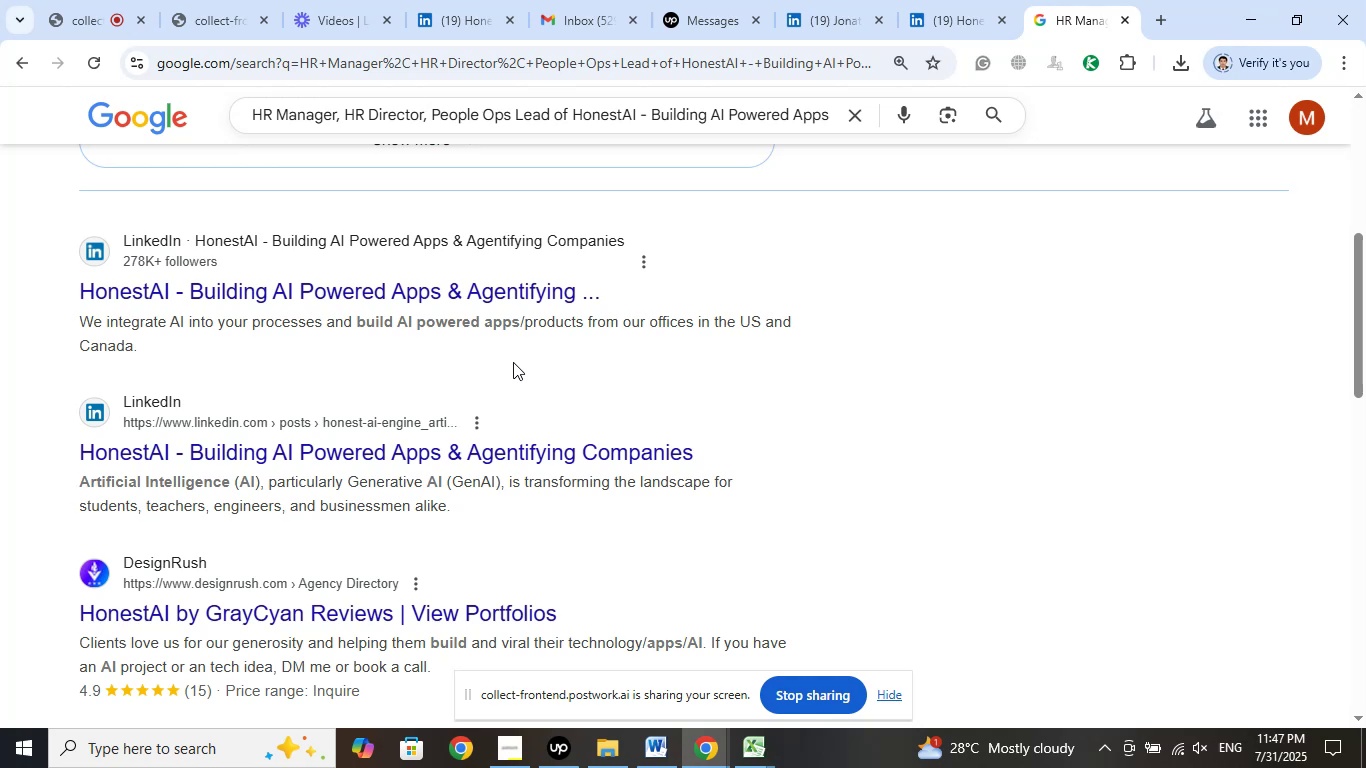 
wait(21.44)
 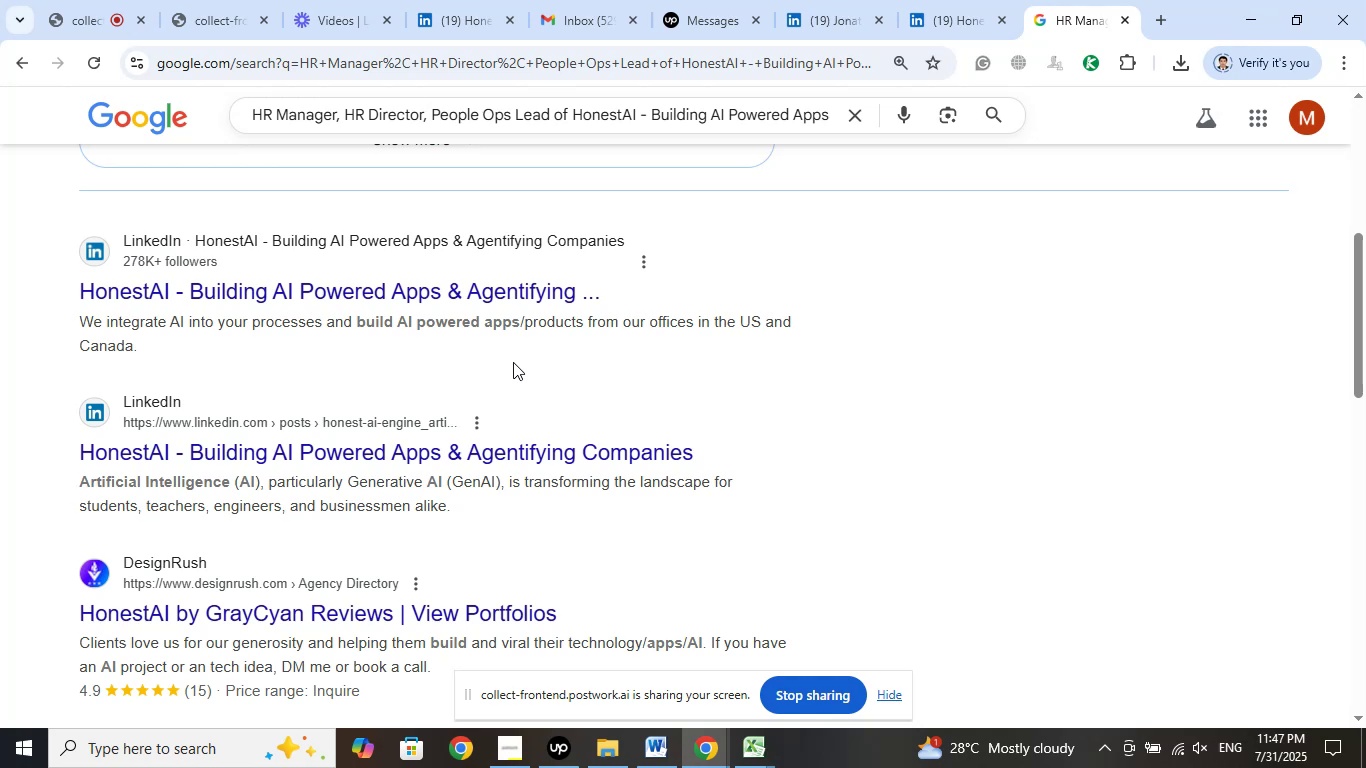 
scroll: coordinate [720, 340], scroll_direction: down, amount: 11.0
 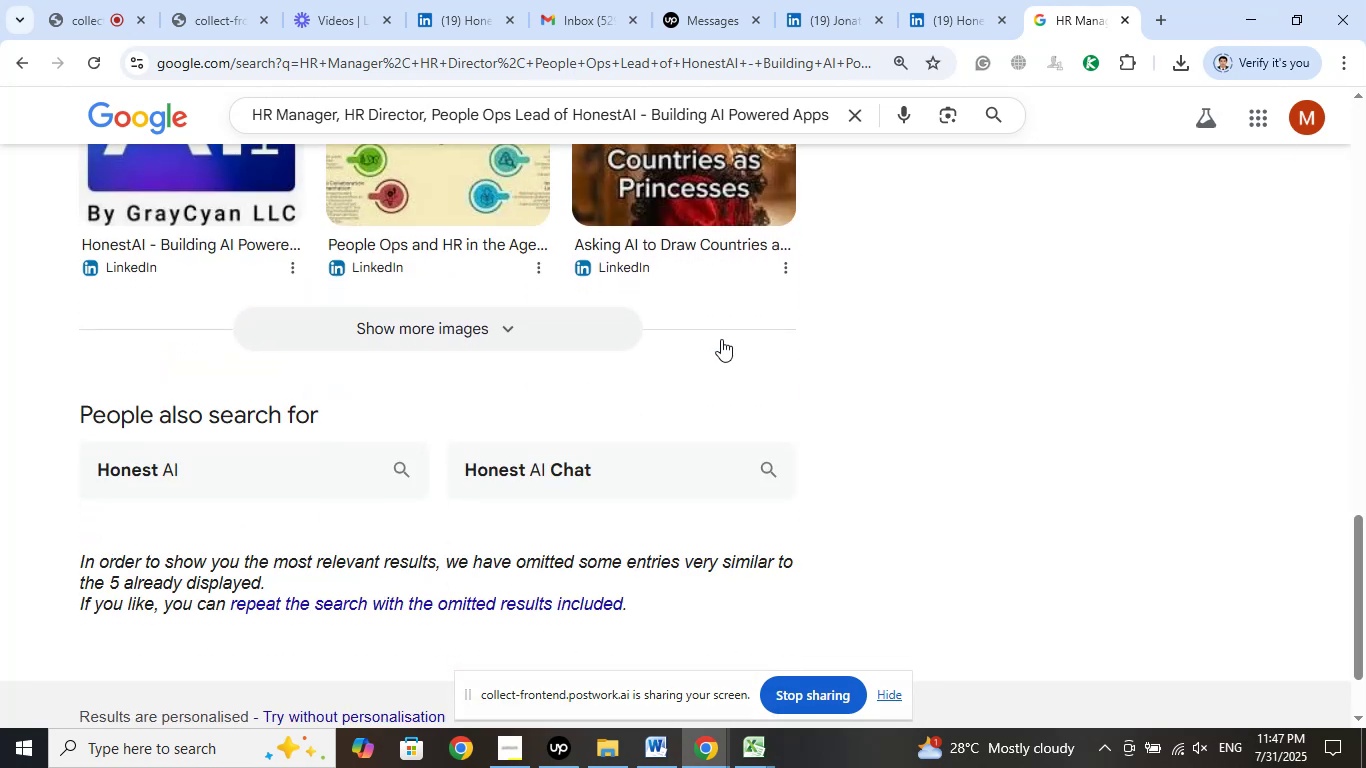 
scroll: coordinate [721, 339], scroll_direction: up, amount: 12.0
 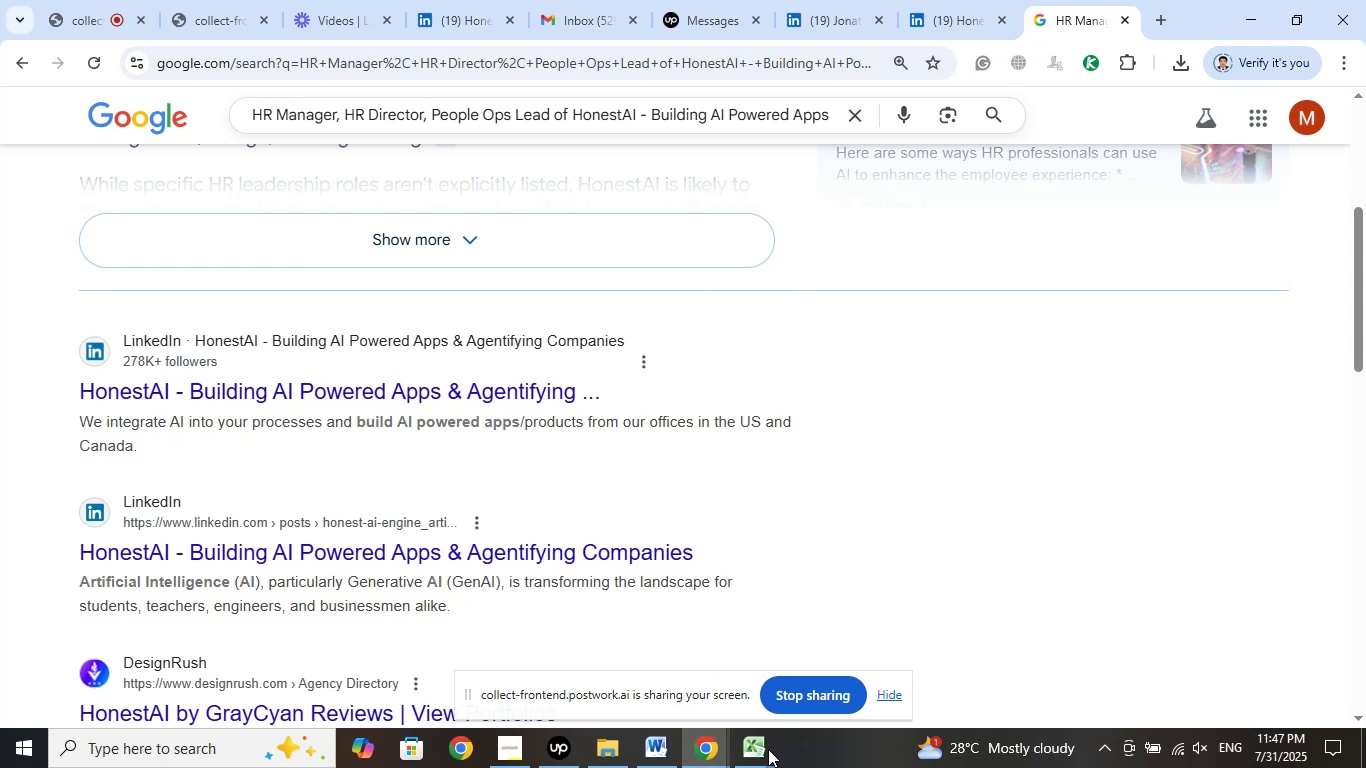 
left_click([765, 750])
 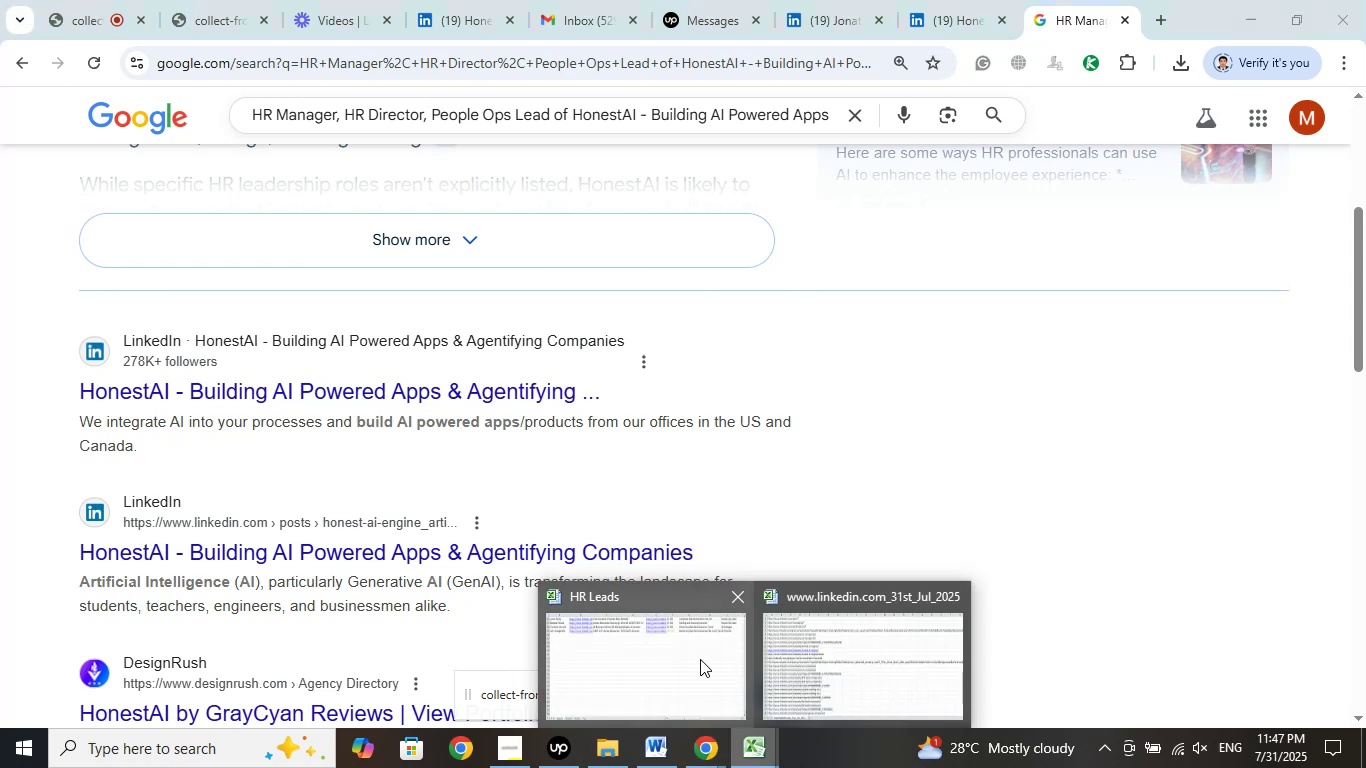 
left_click([842, 667])
 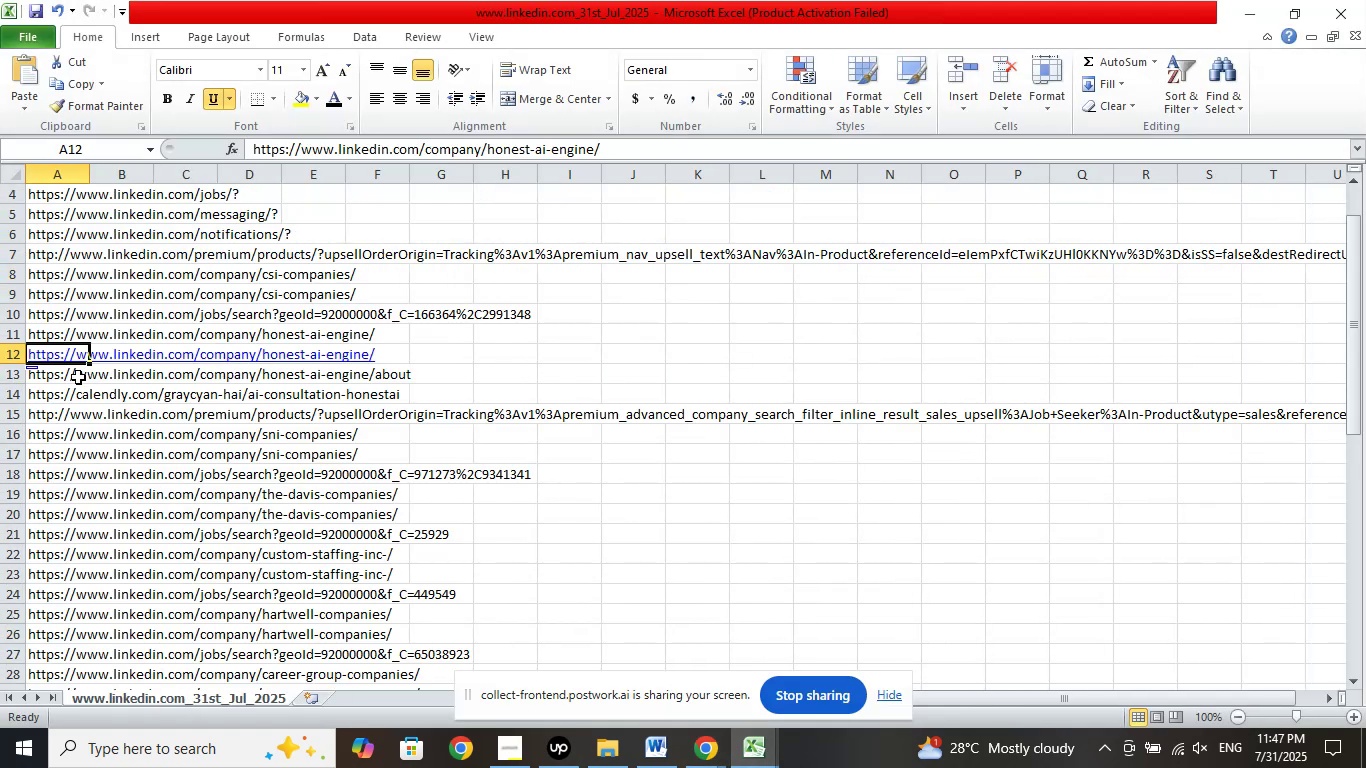 
right_click([68, 375])
 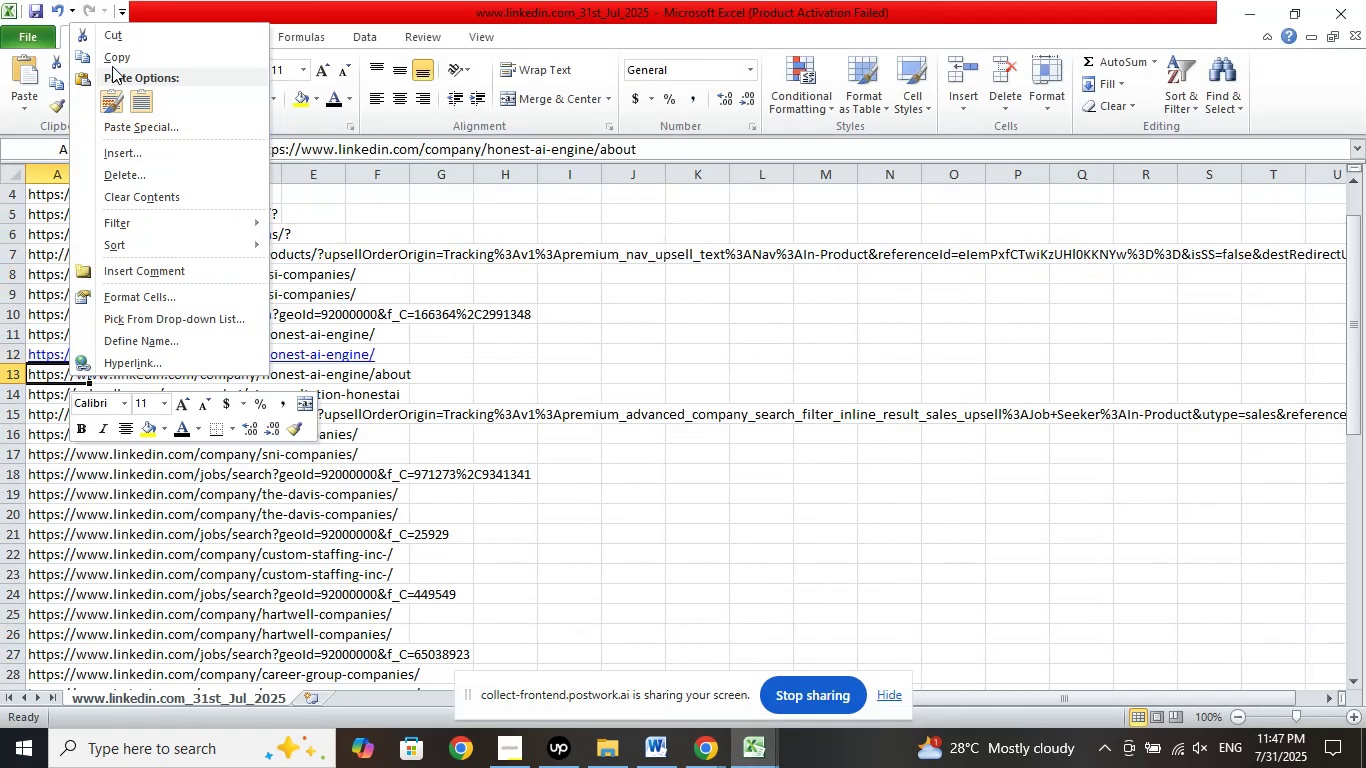 
left_click([113, 58])
 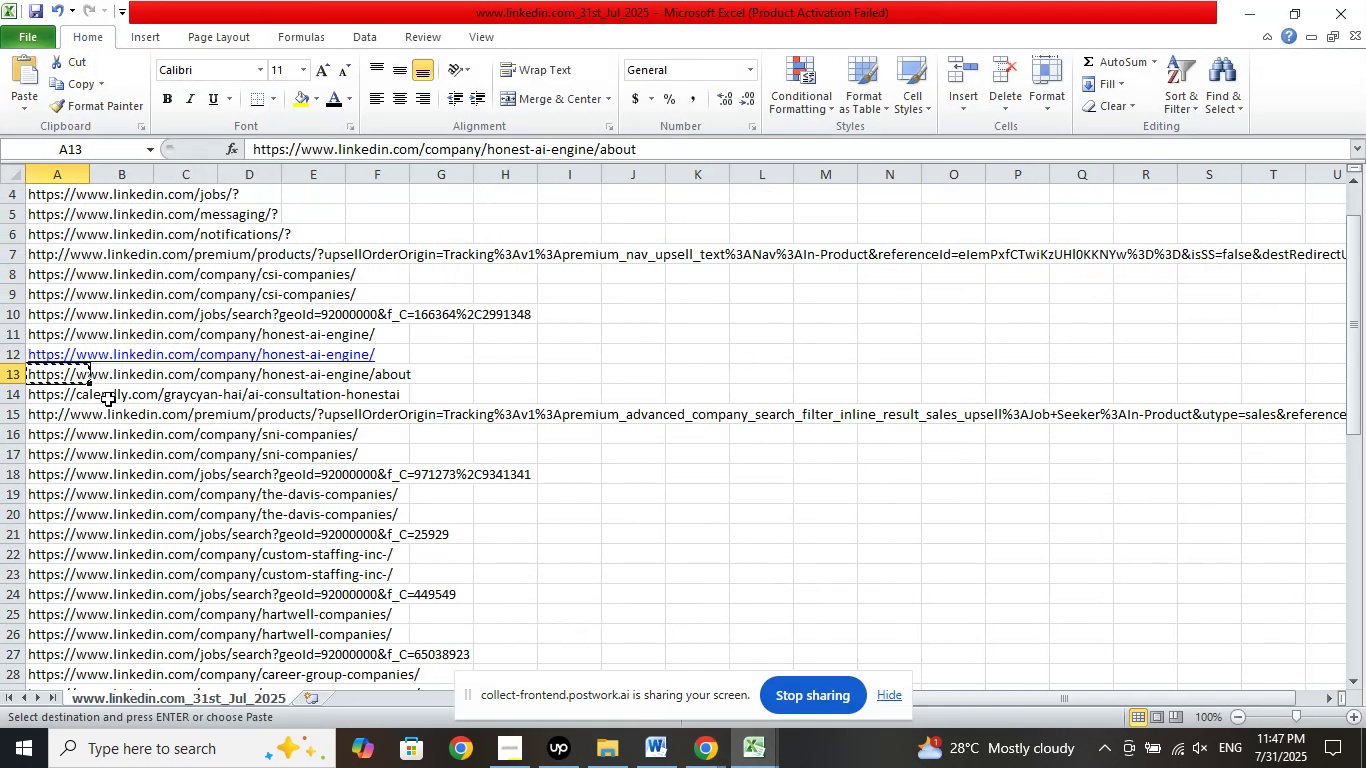 
right_click([53, 390])
 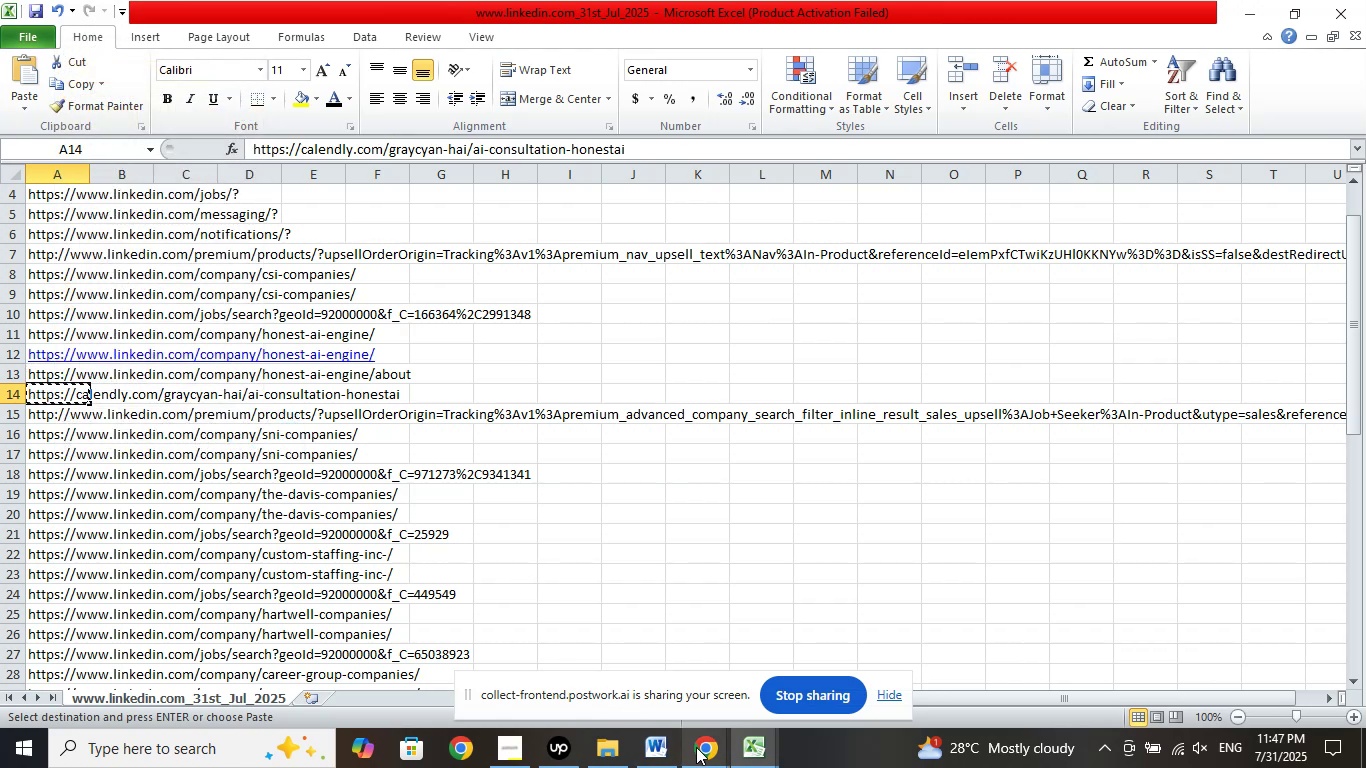 
double_click([613, 656])
 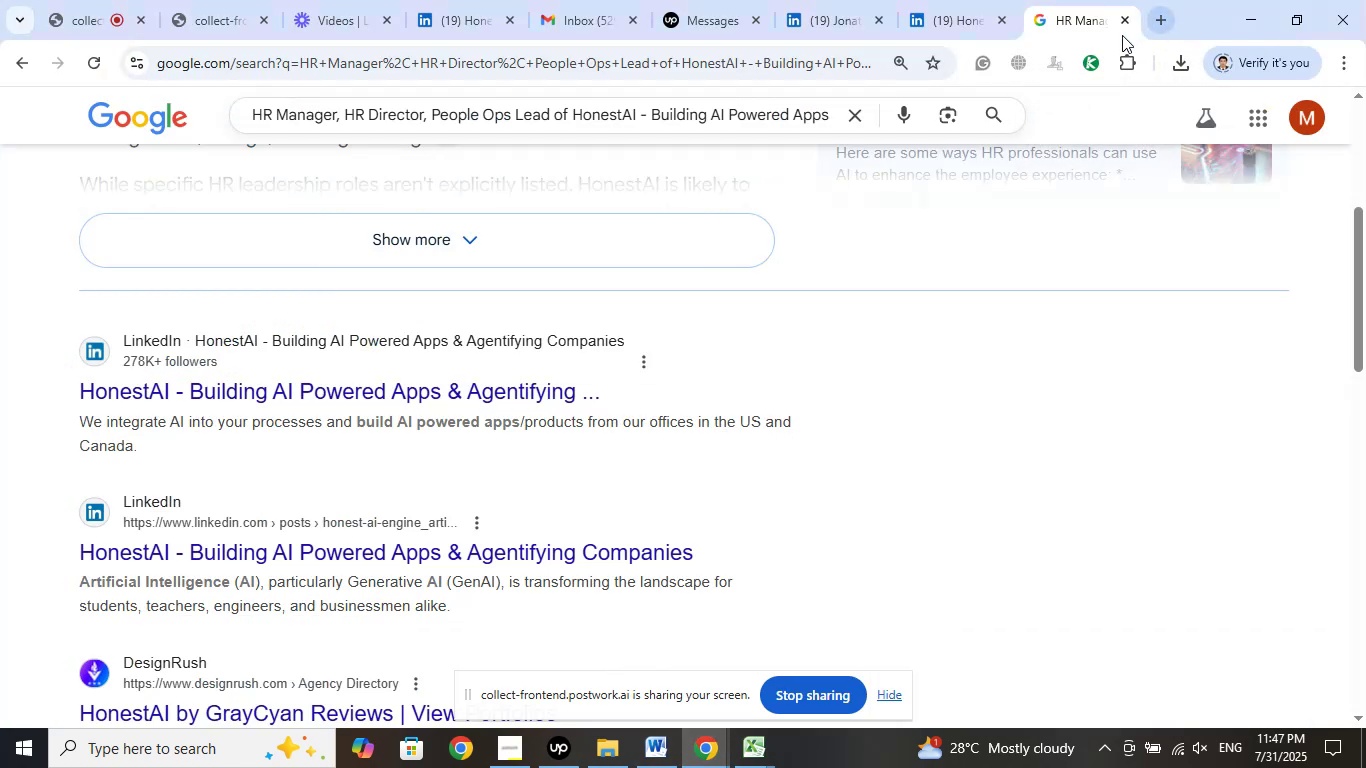 
left_click([963, 0])
 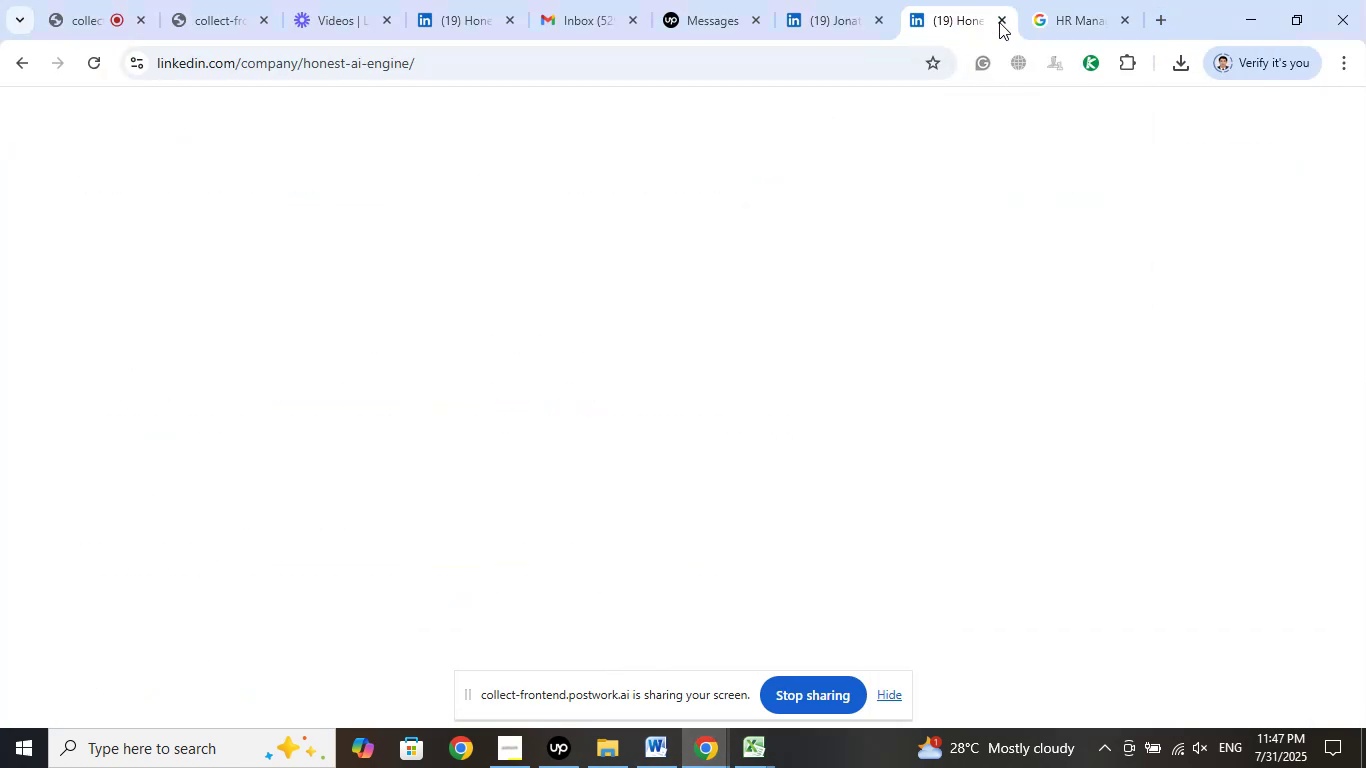 
left_click([999, 22])
 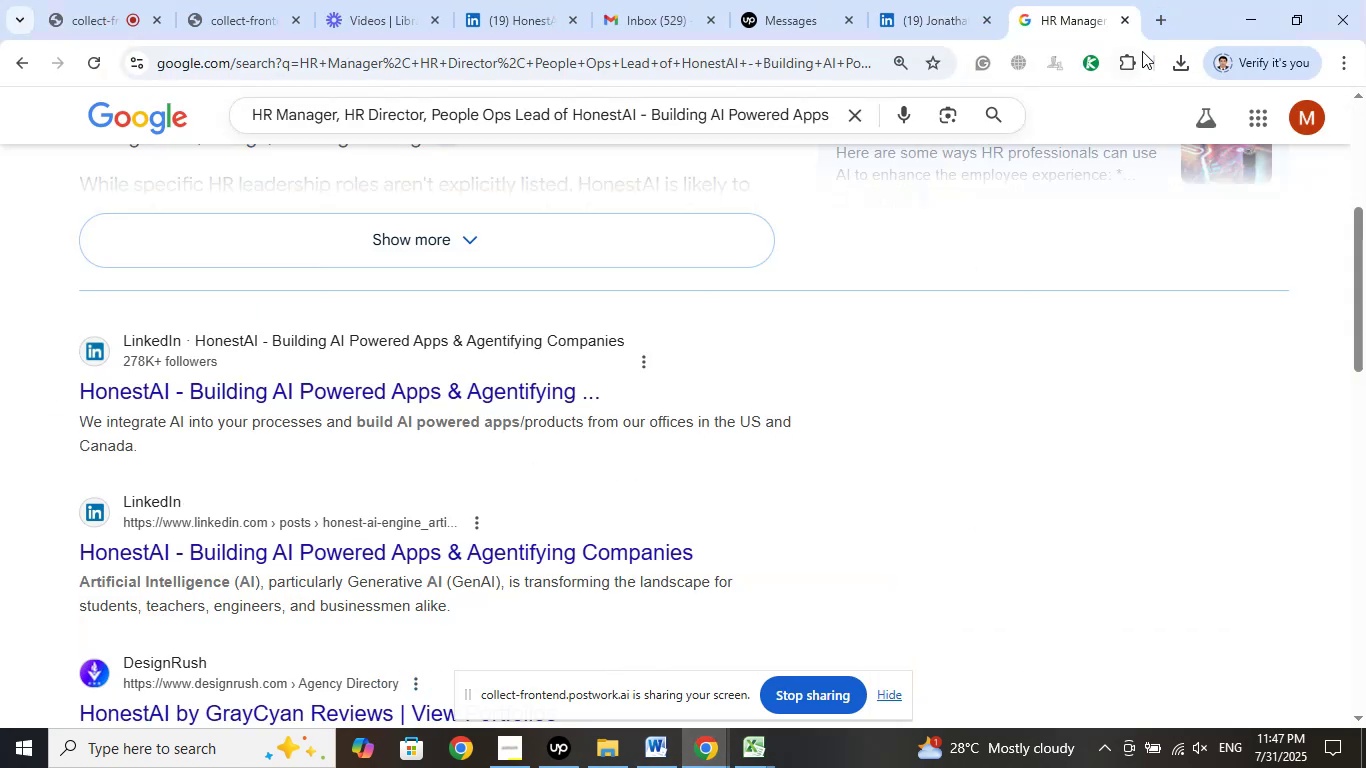 
left_click([1162, 19])
 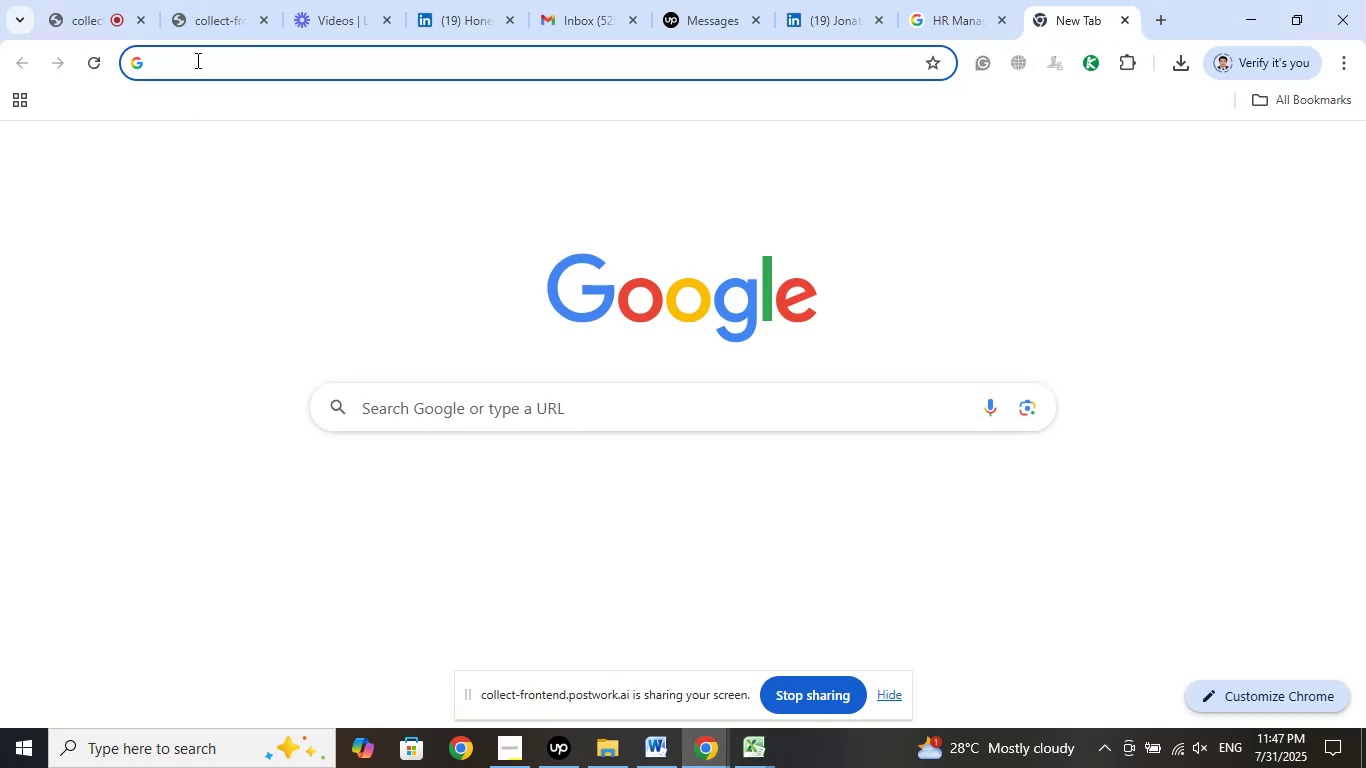 
right_click([195, 68])
 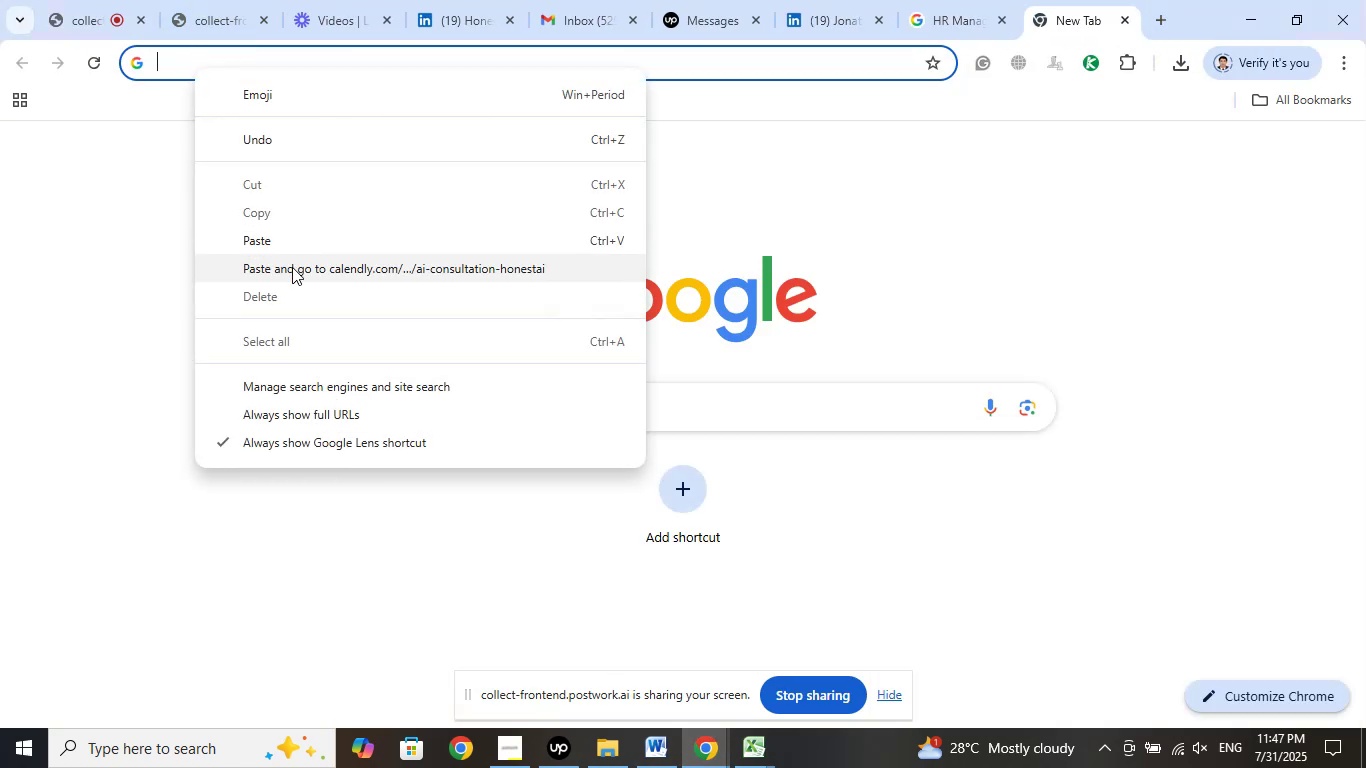 
left_click([292, 267])
 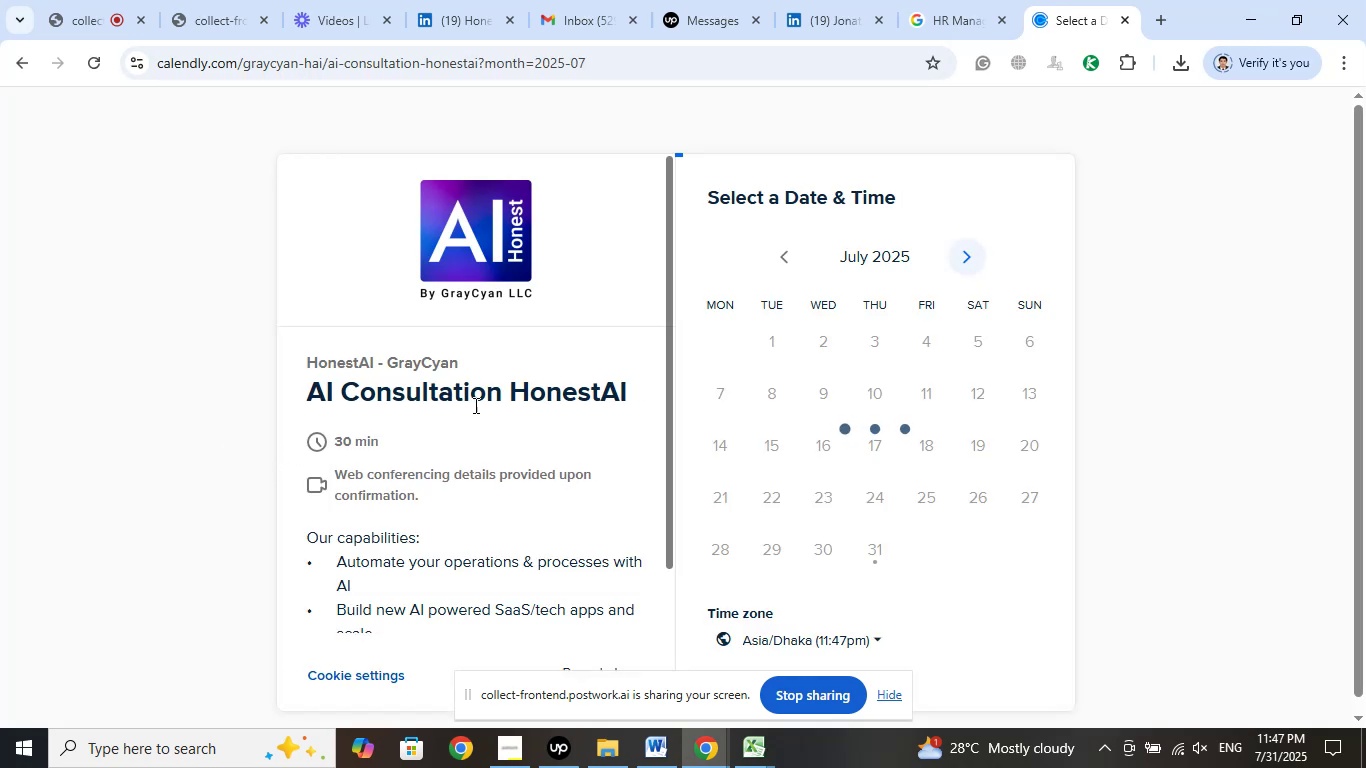 
wait(12.61)
 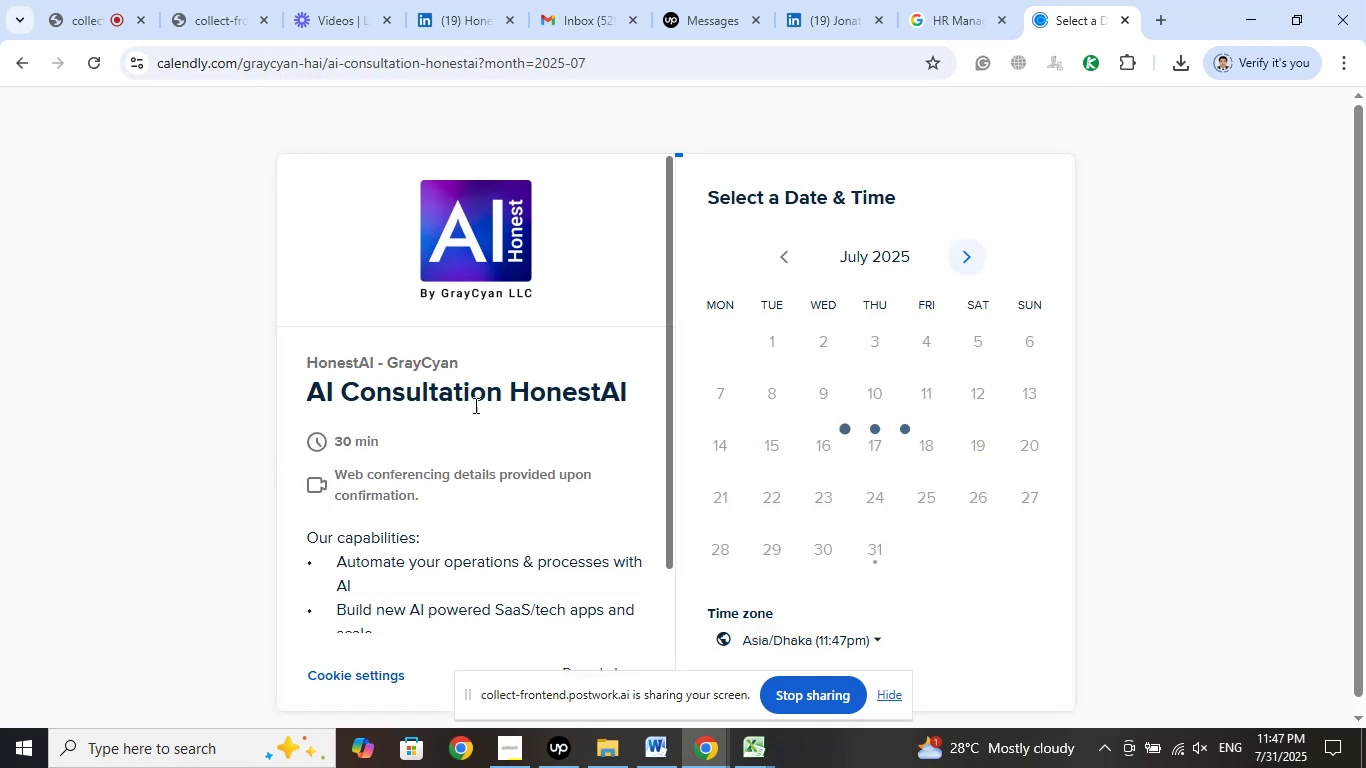 
left_click([1127, 23])
 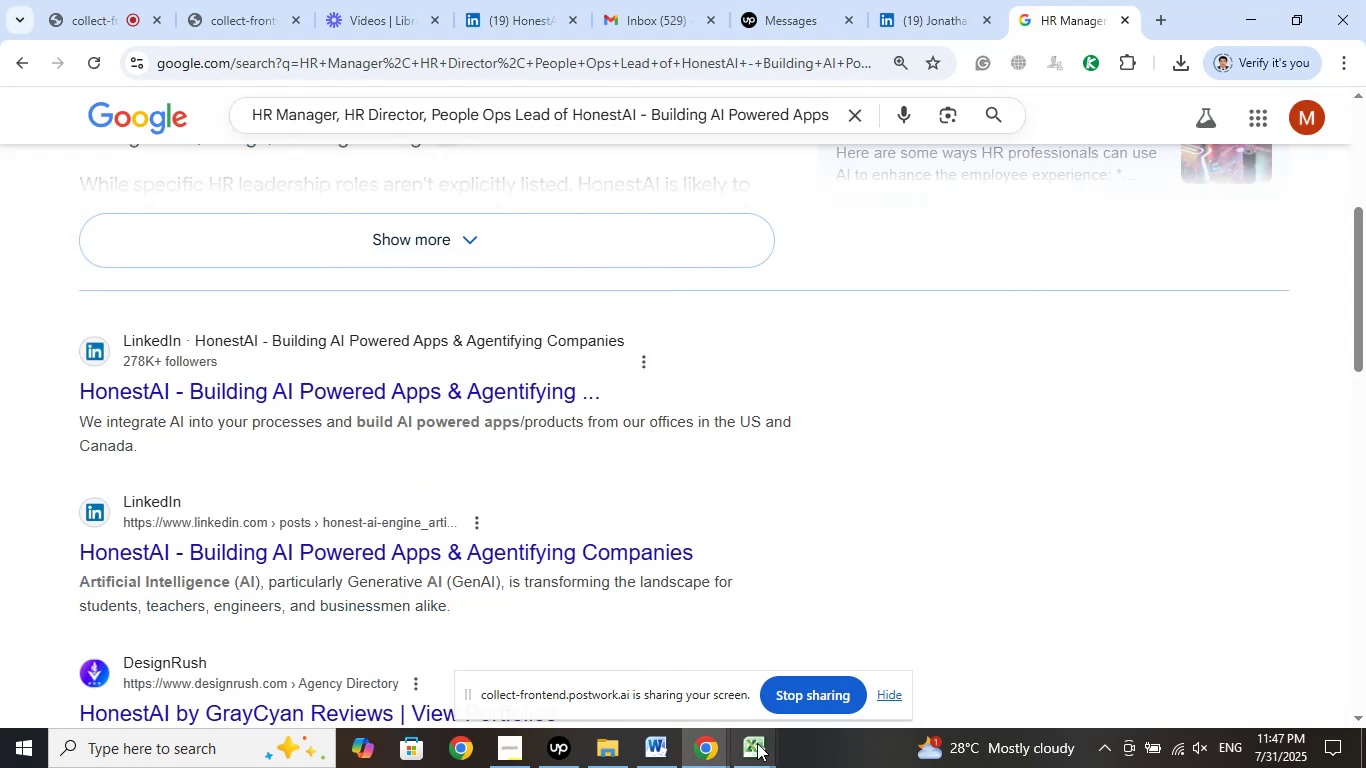 
left_click([757, 746])
 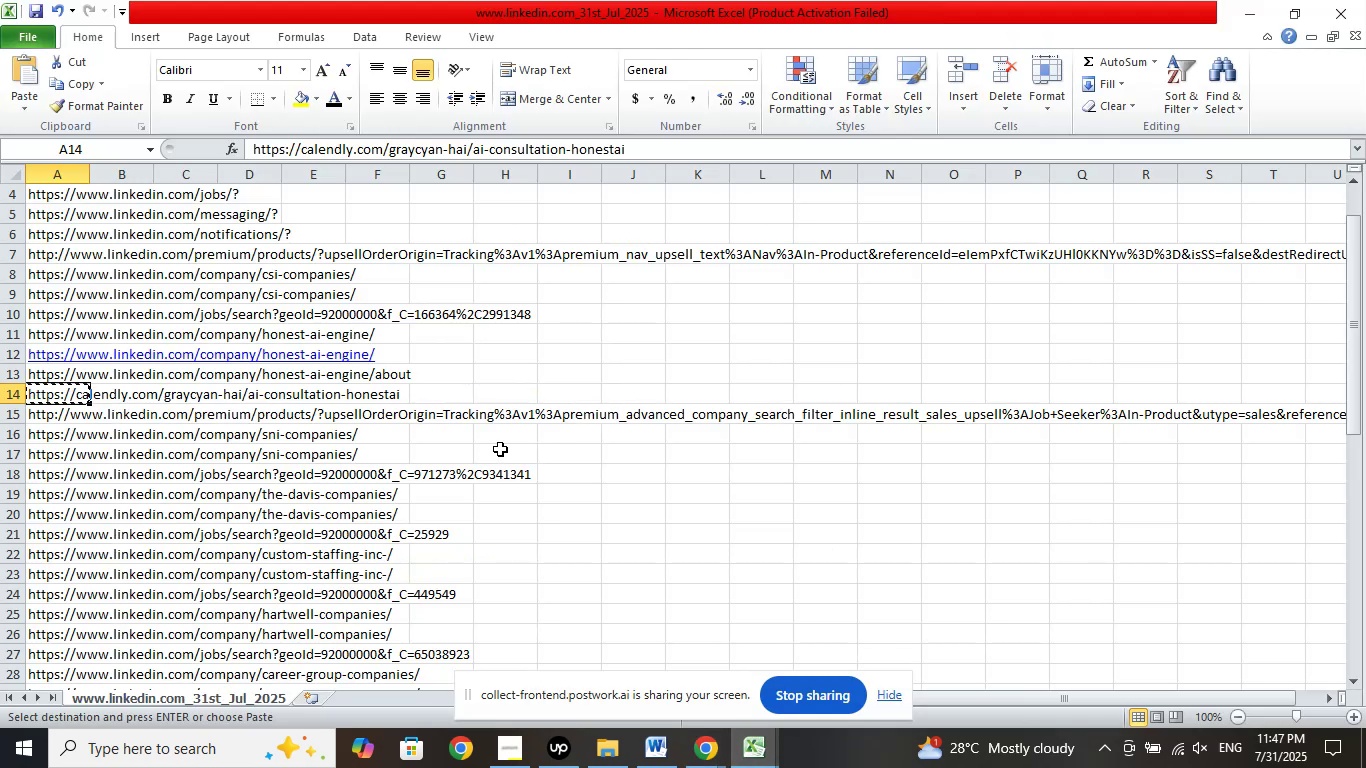 
wait(10.46)
 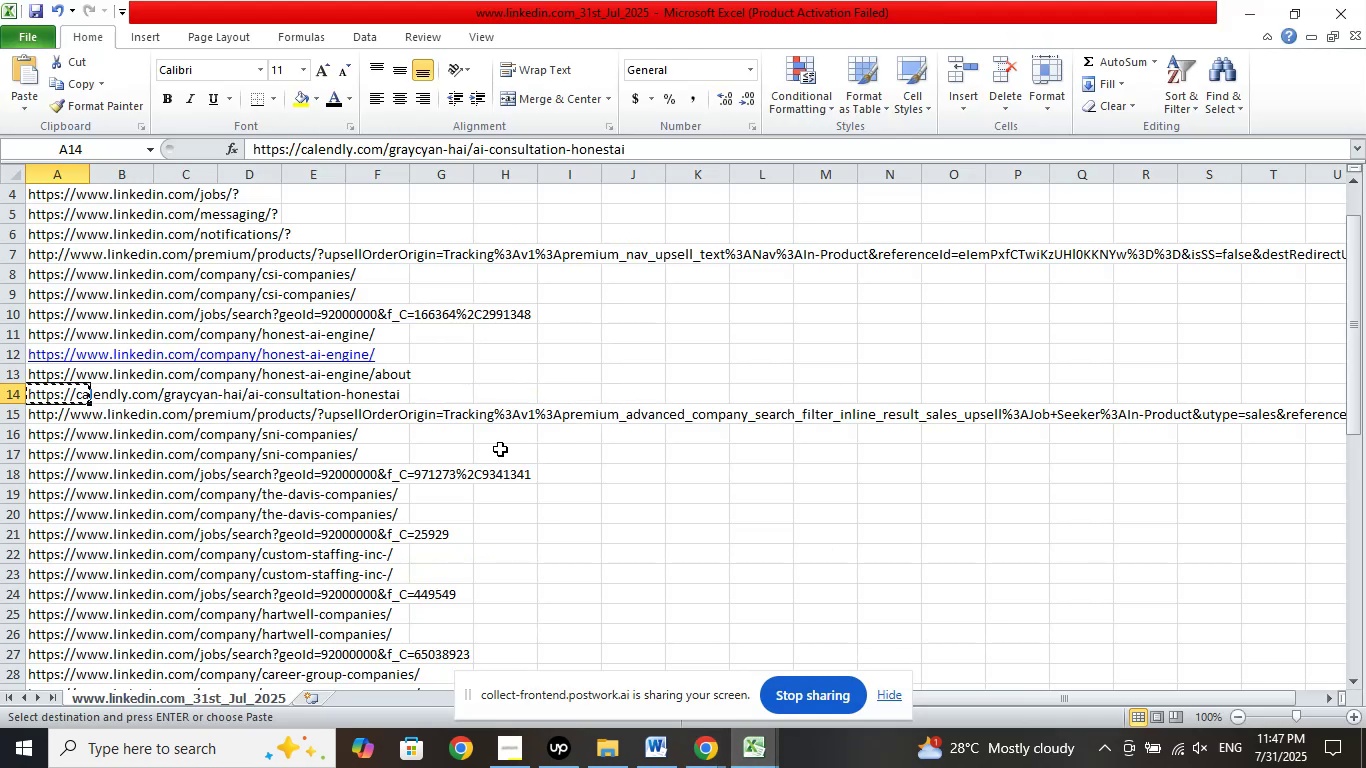 
right_click([54, 428])
 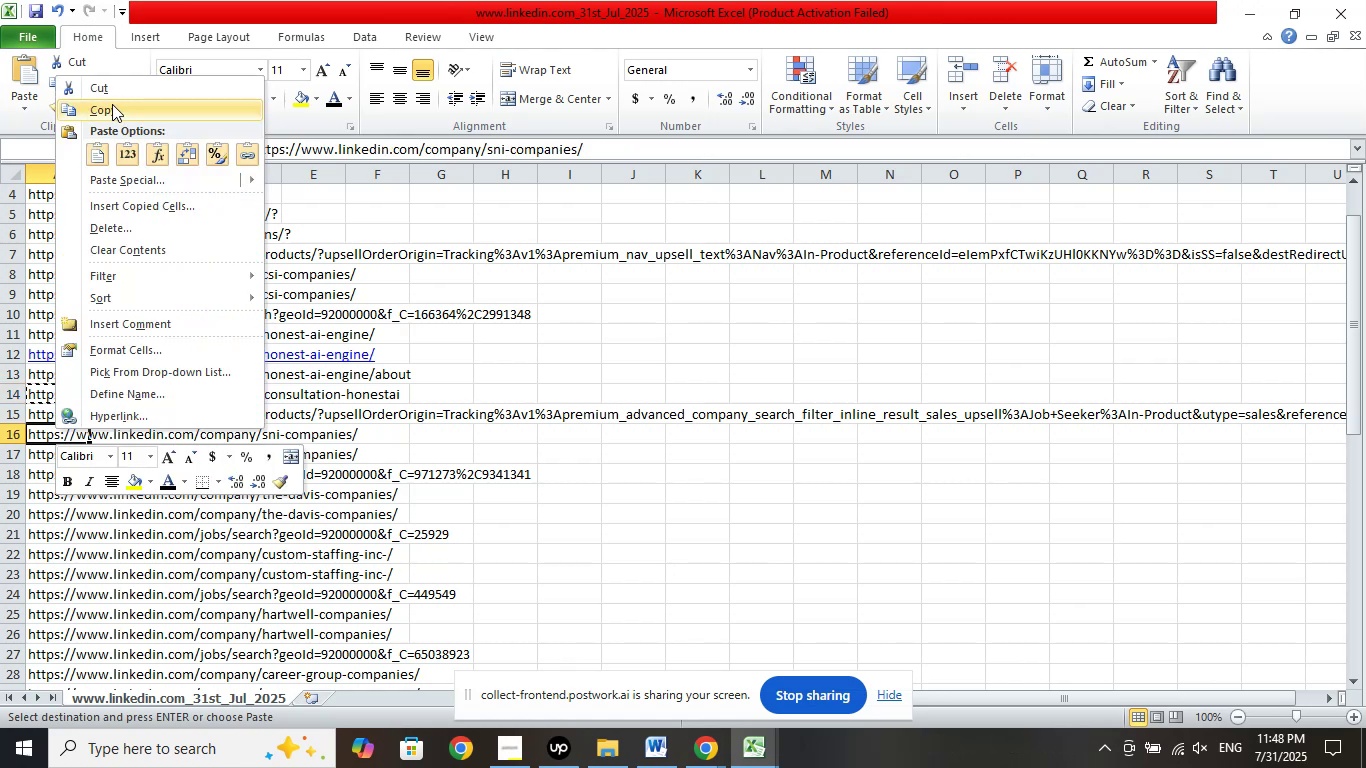 
left_click([112, 102])
 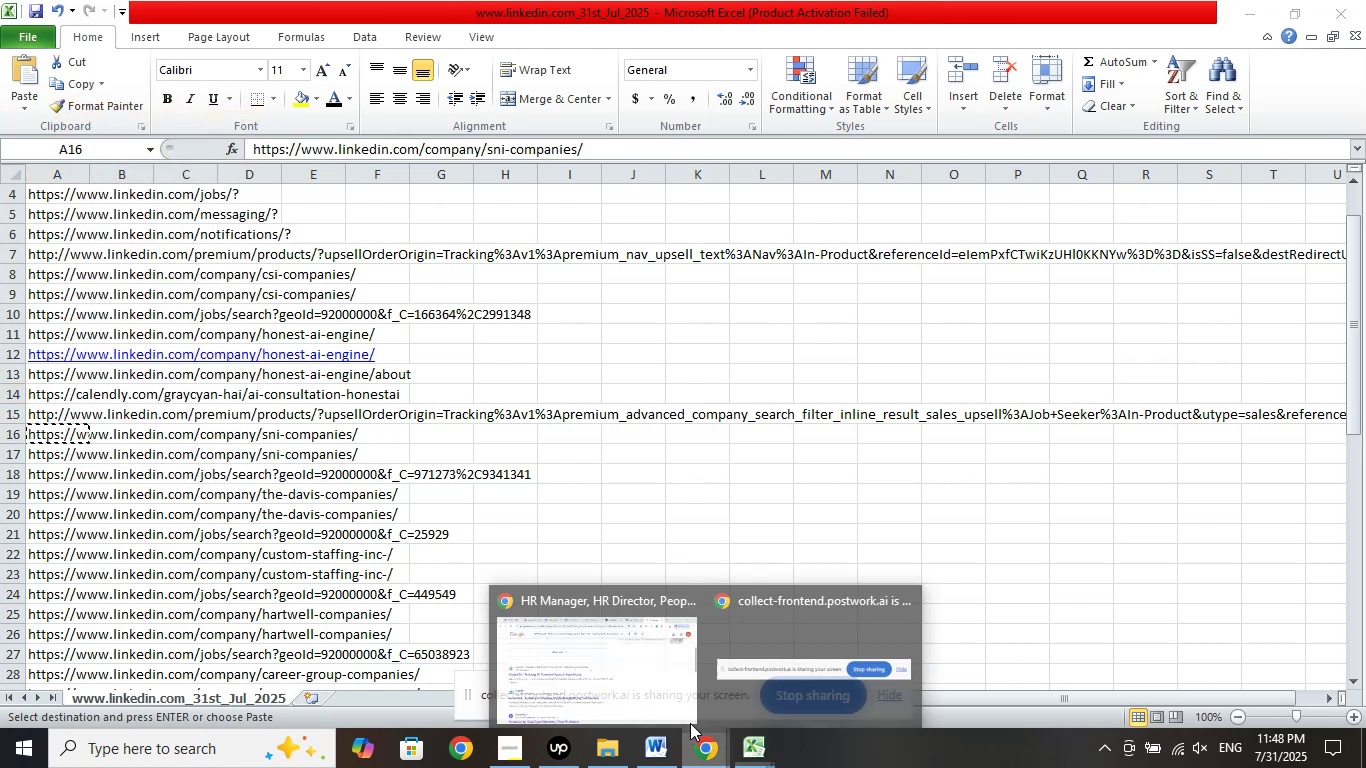 
left_click([646, 665])
 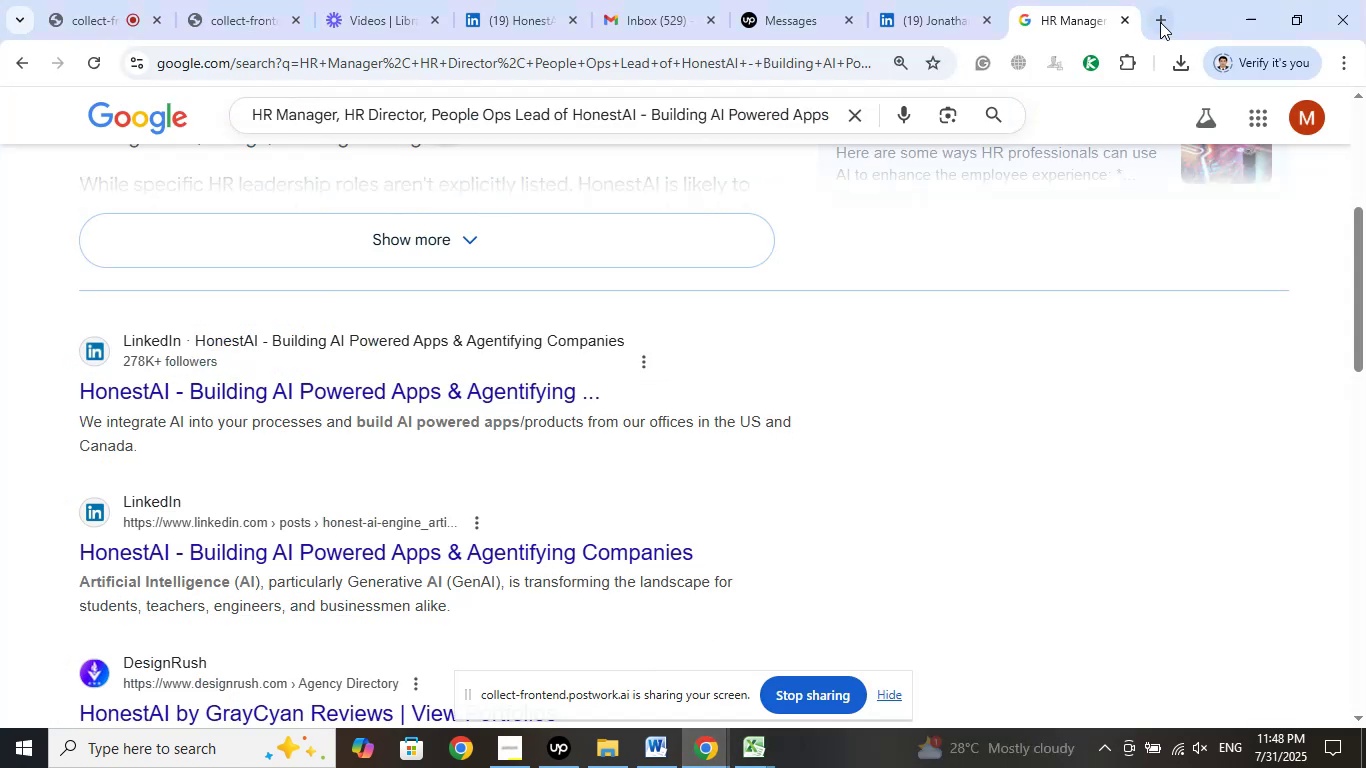 
left_click([1160, 20])
 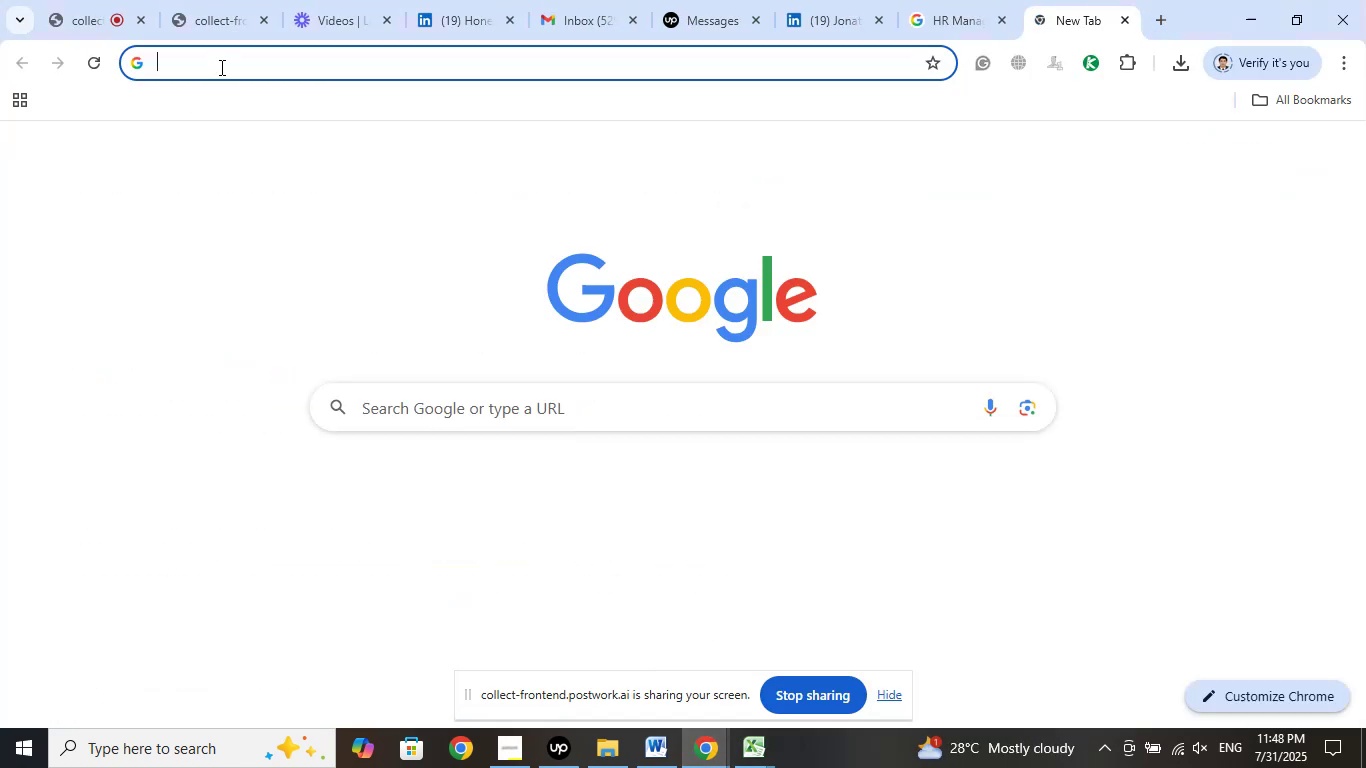 
right_click([220, 67])
 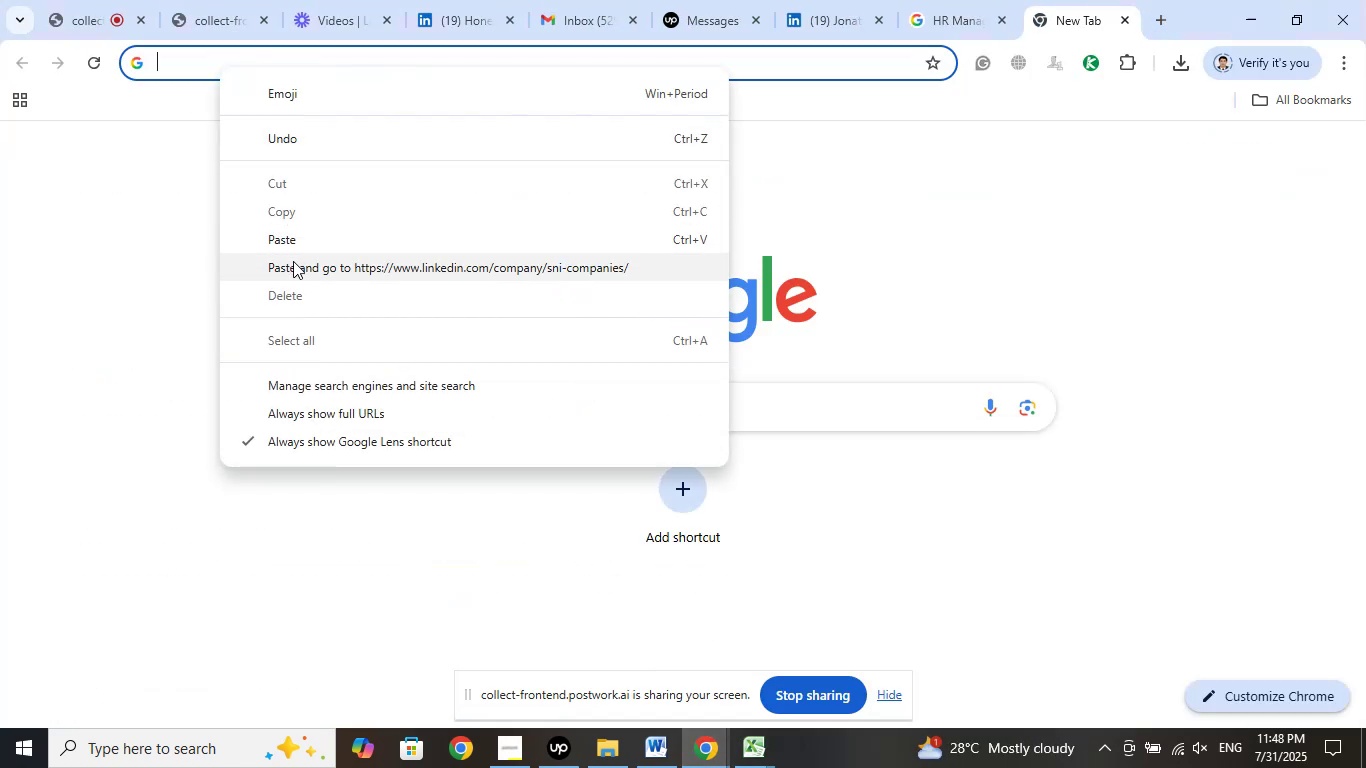 
left_click([293, 261])
 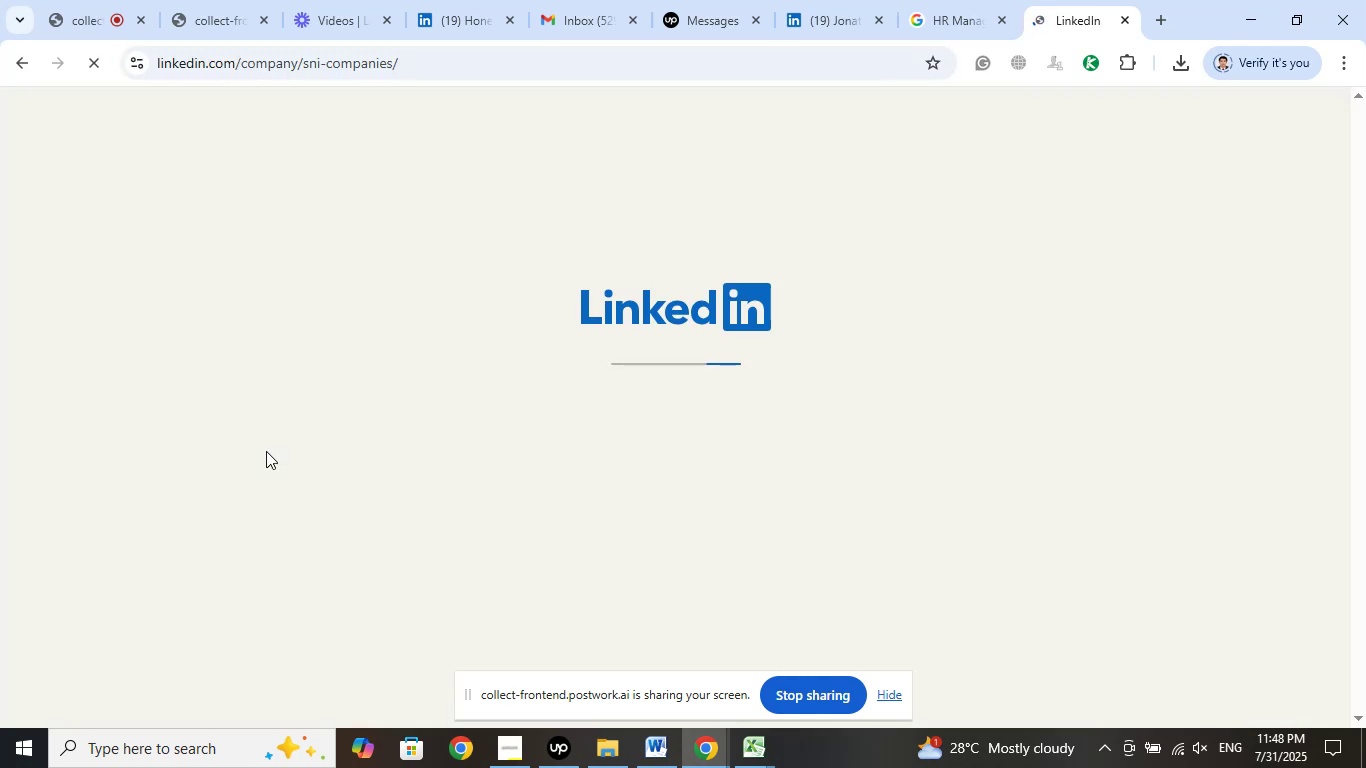 
wait(8.84)
 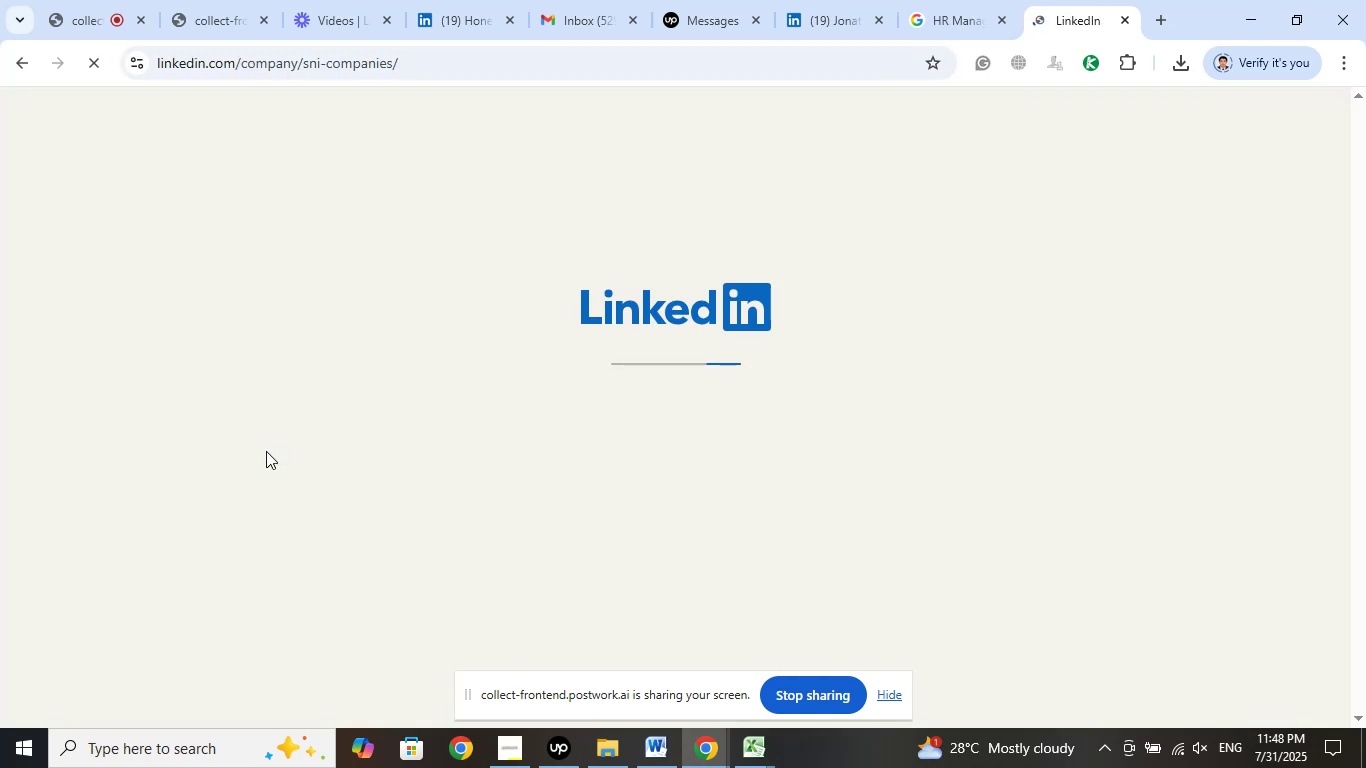 
left_click([435, 523])
 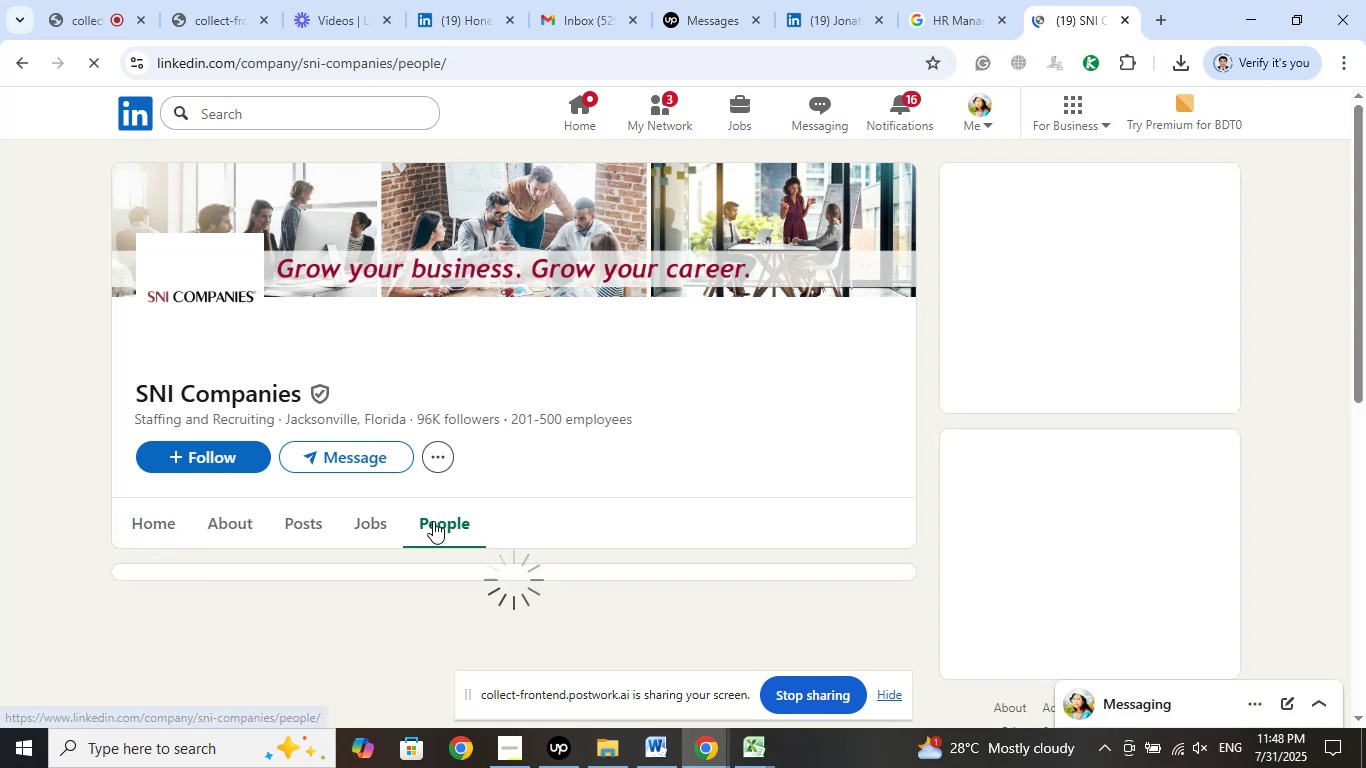 
scroll: coordinate [650, 448], scroll_direction: down, amount: 3.0
 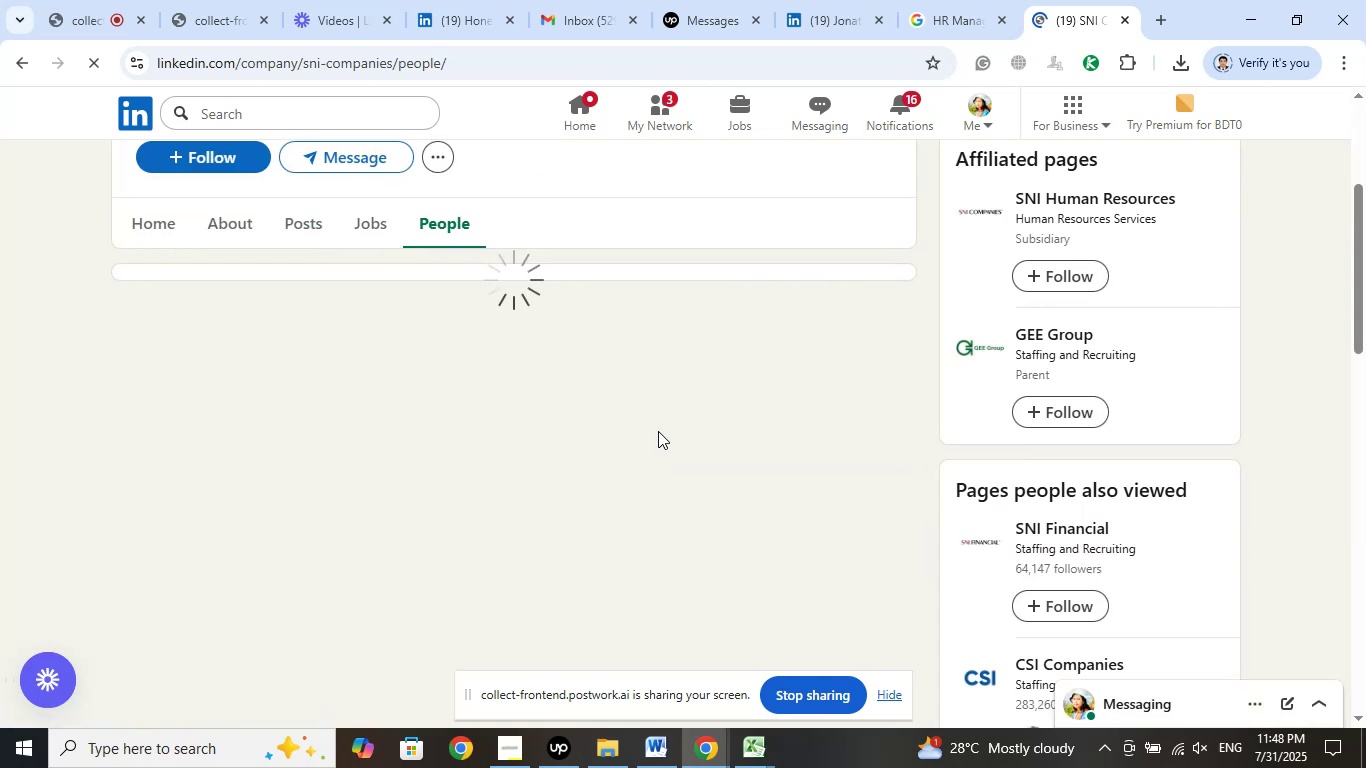 
scroll: coordinate [660, 429], scroll_direction: up, amount: 2.0
 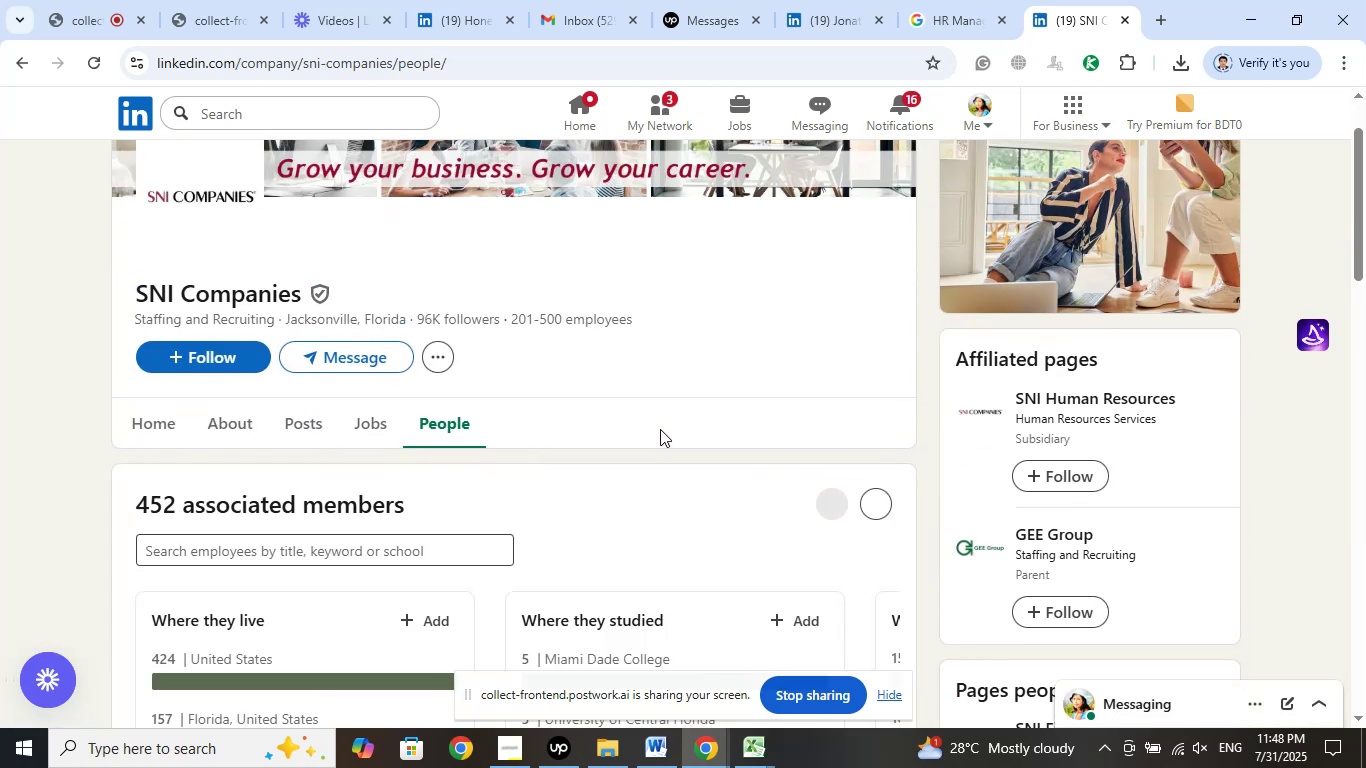 
scroll: coordinate [664, 421], scroll_direction: down, amount: 14.0
 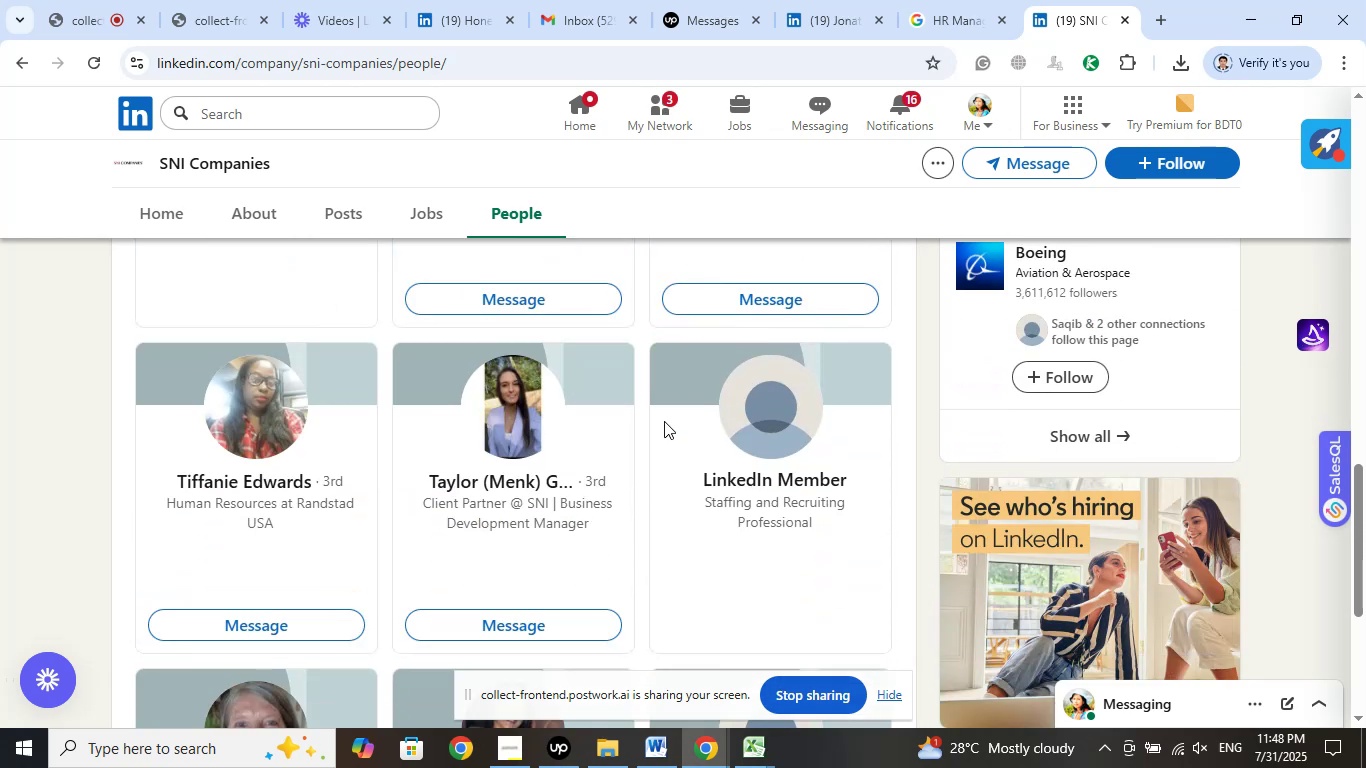 
wait(5.64)
 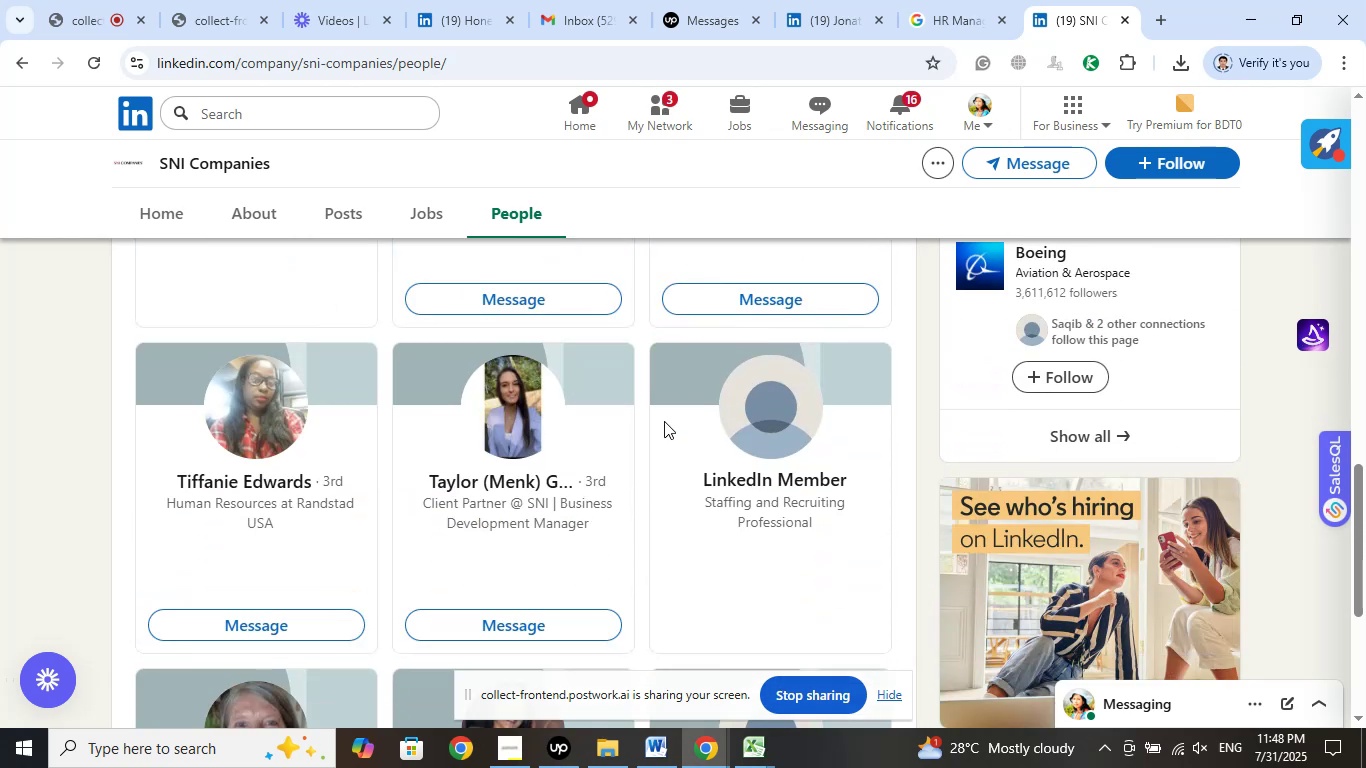 
scroll: coordinate [664, 421], scroll_direction: down, amount: 1.0
 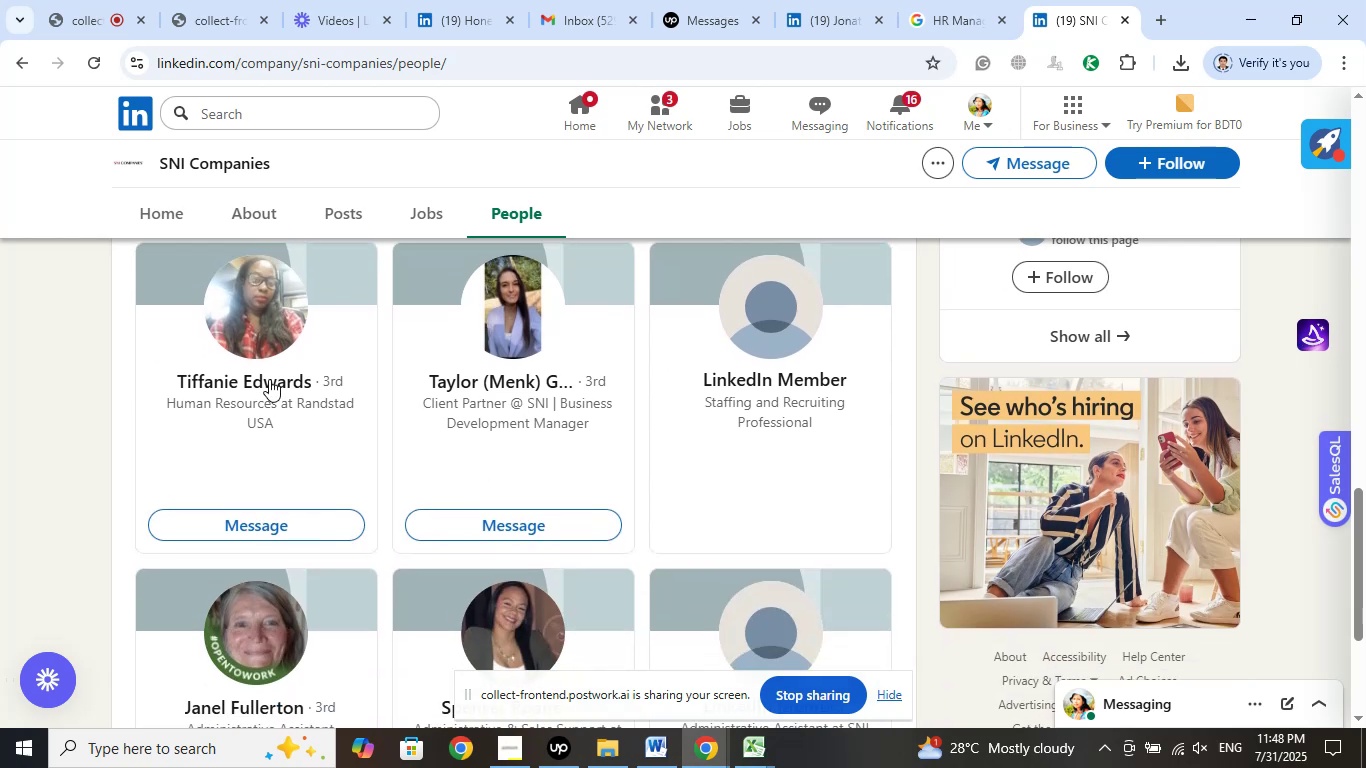 
right_click([269, 379])
 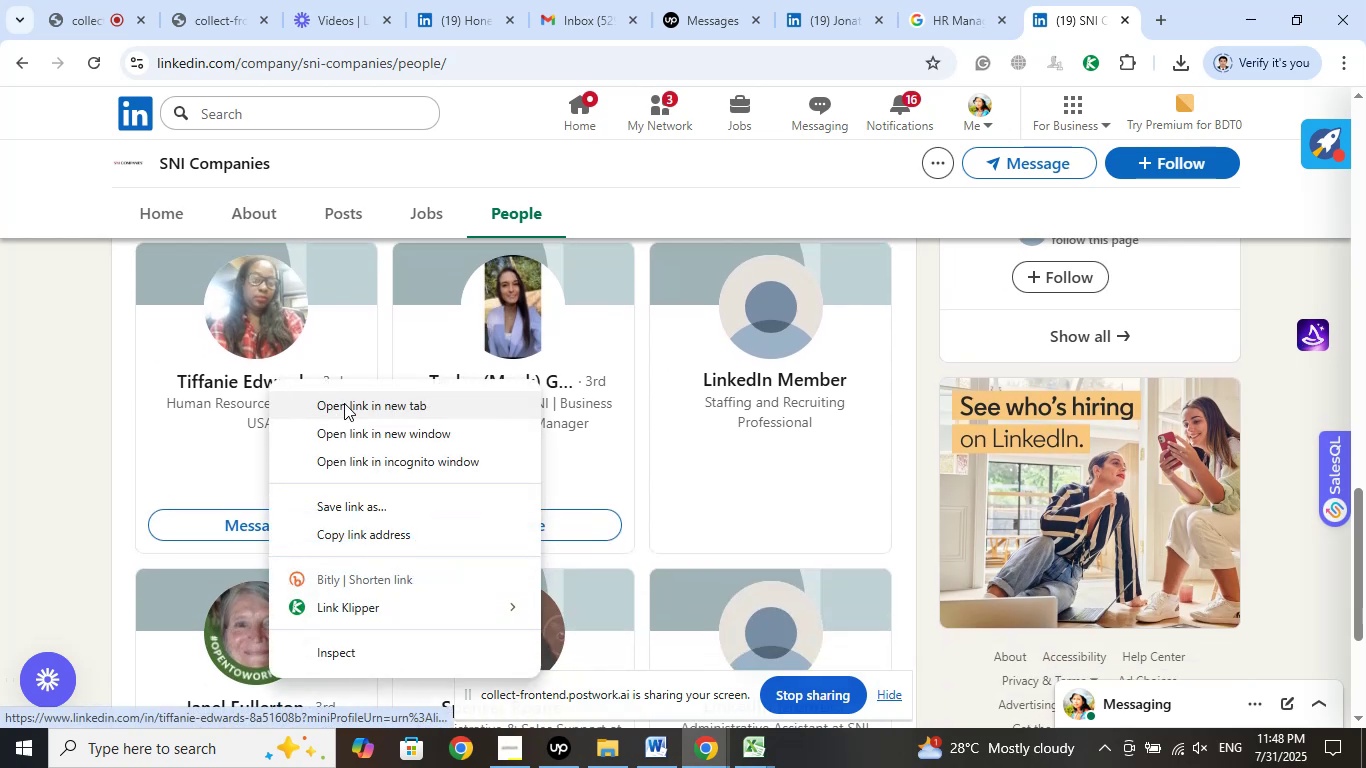 
left_click([344, 403])
 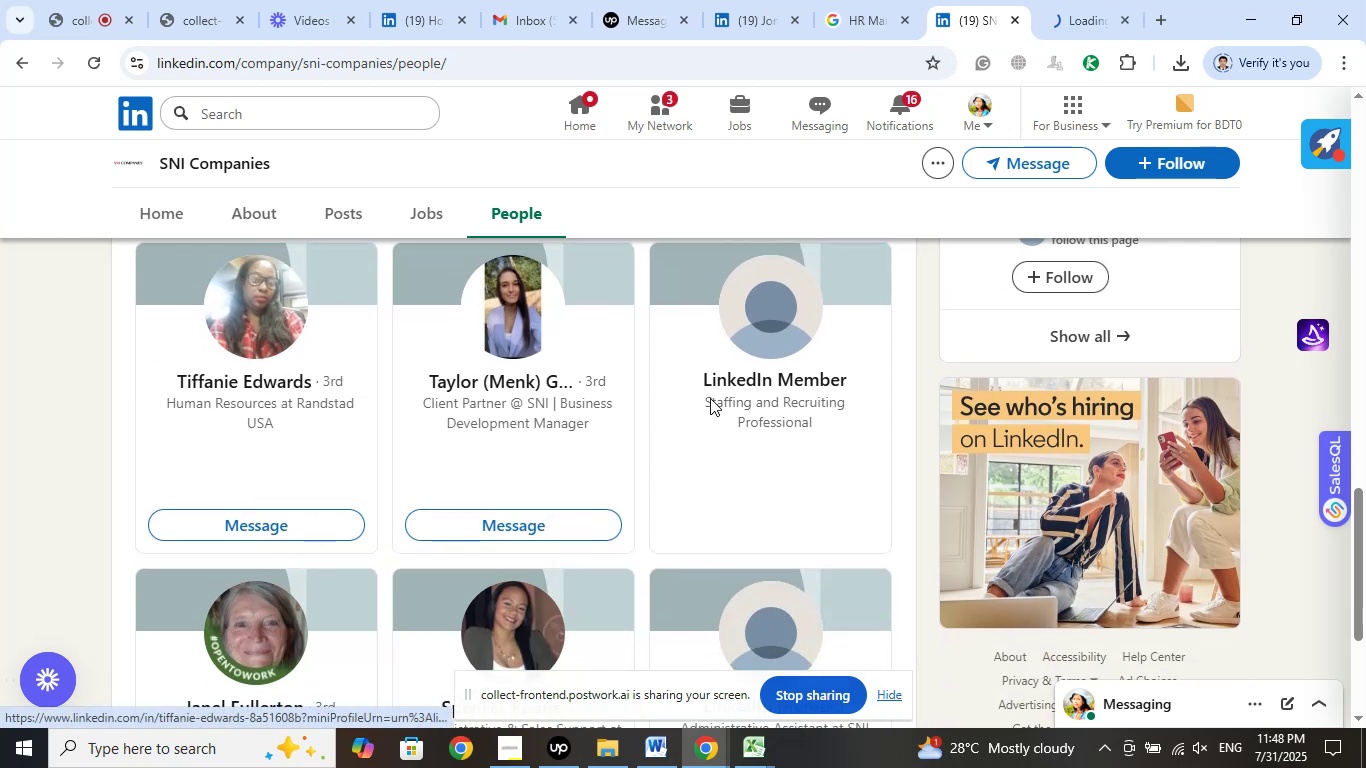 
scroll: coordinate [712, 396], scroll_direction: down, amount: 2.0
 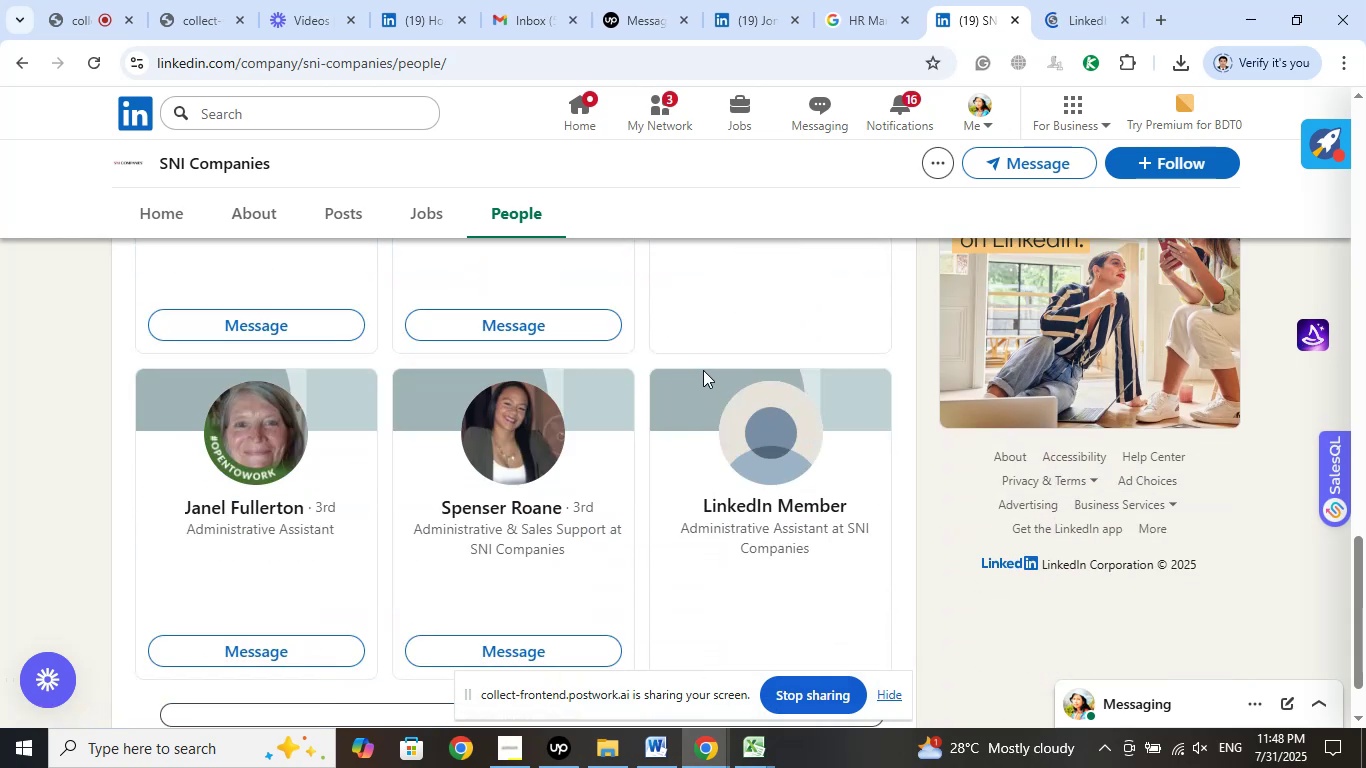 
wait(5.32)
 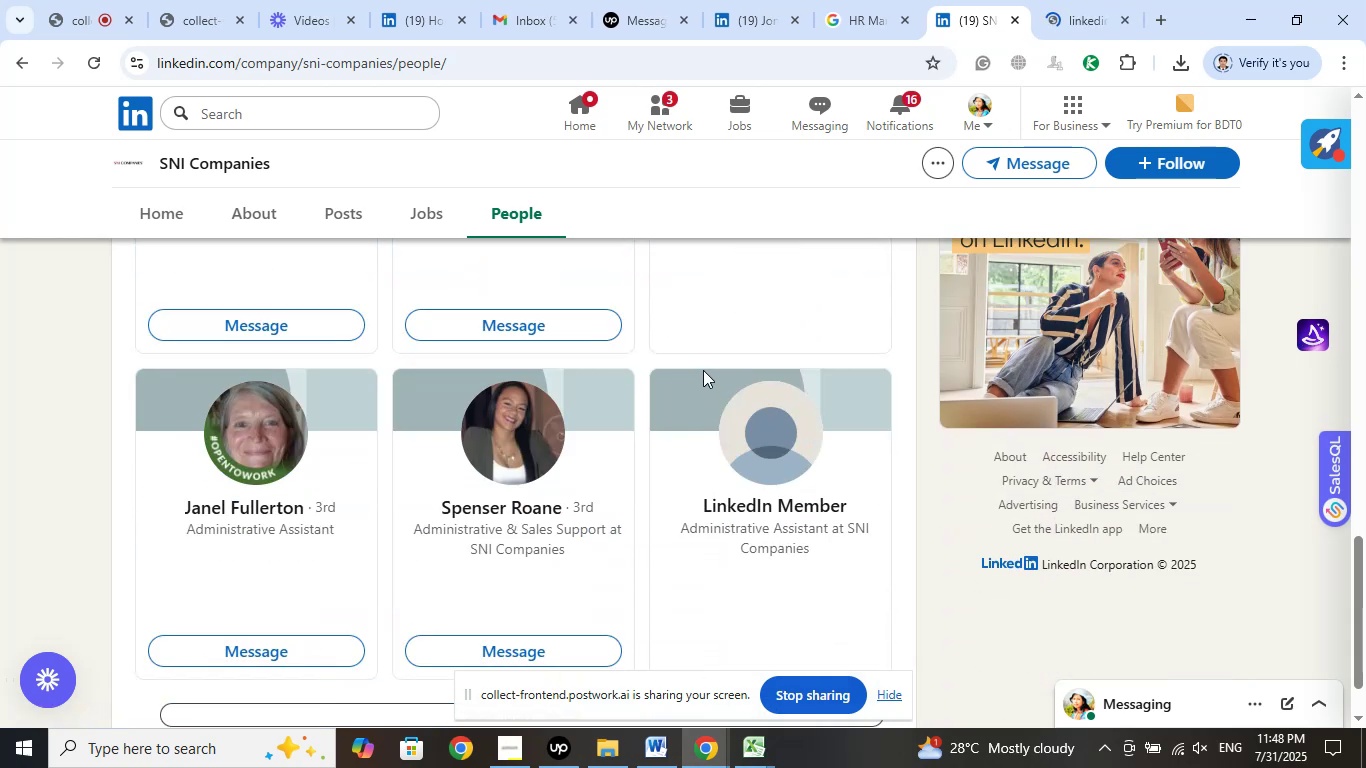 
scroll: coordinate [703, 370], scroll_direction: down, amount: 2.0
 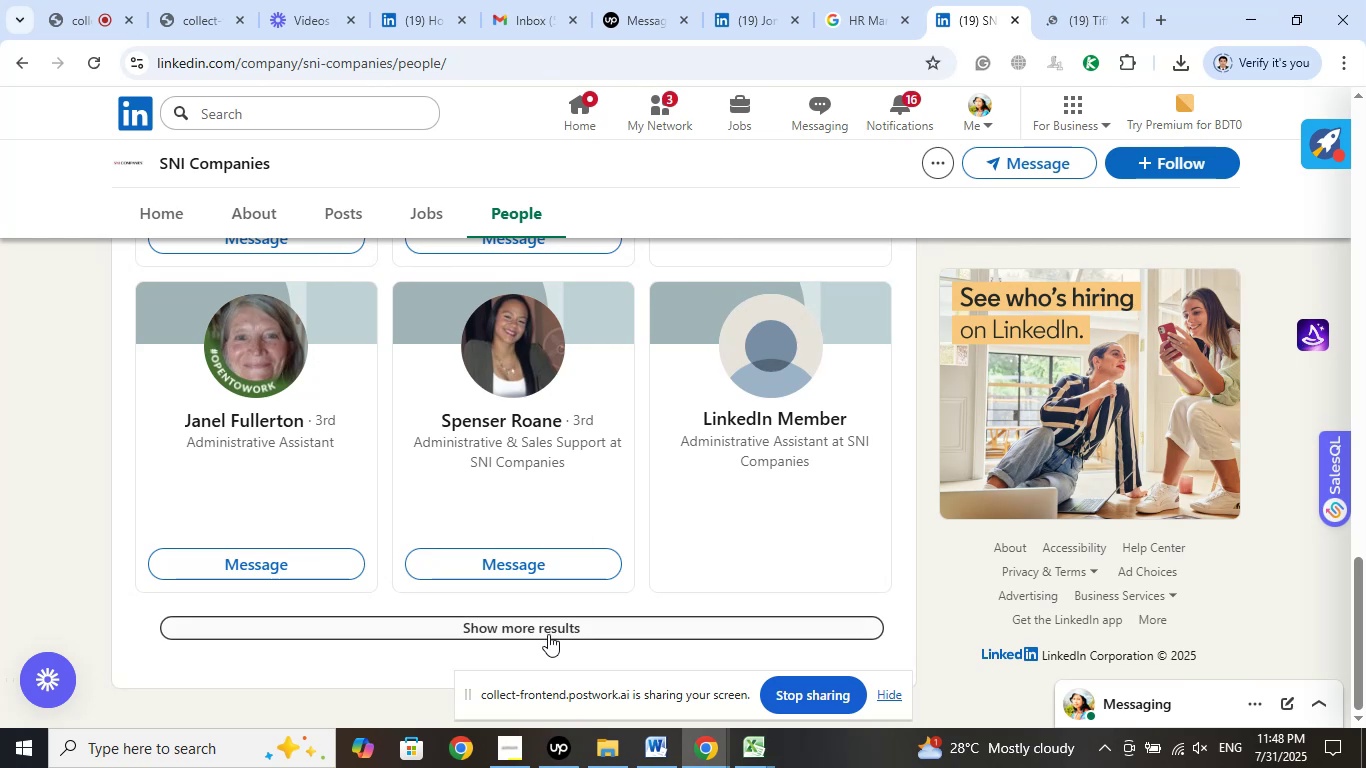 
left_click([548, 634])
 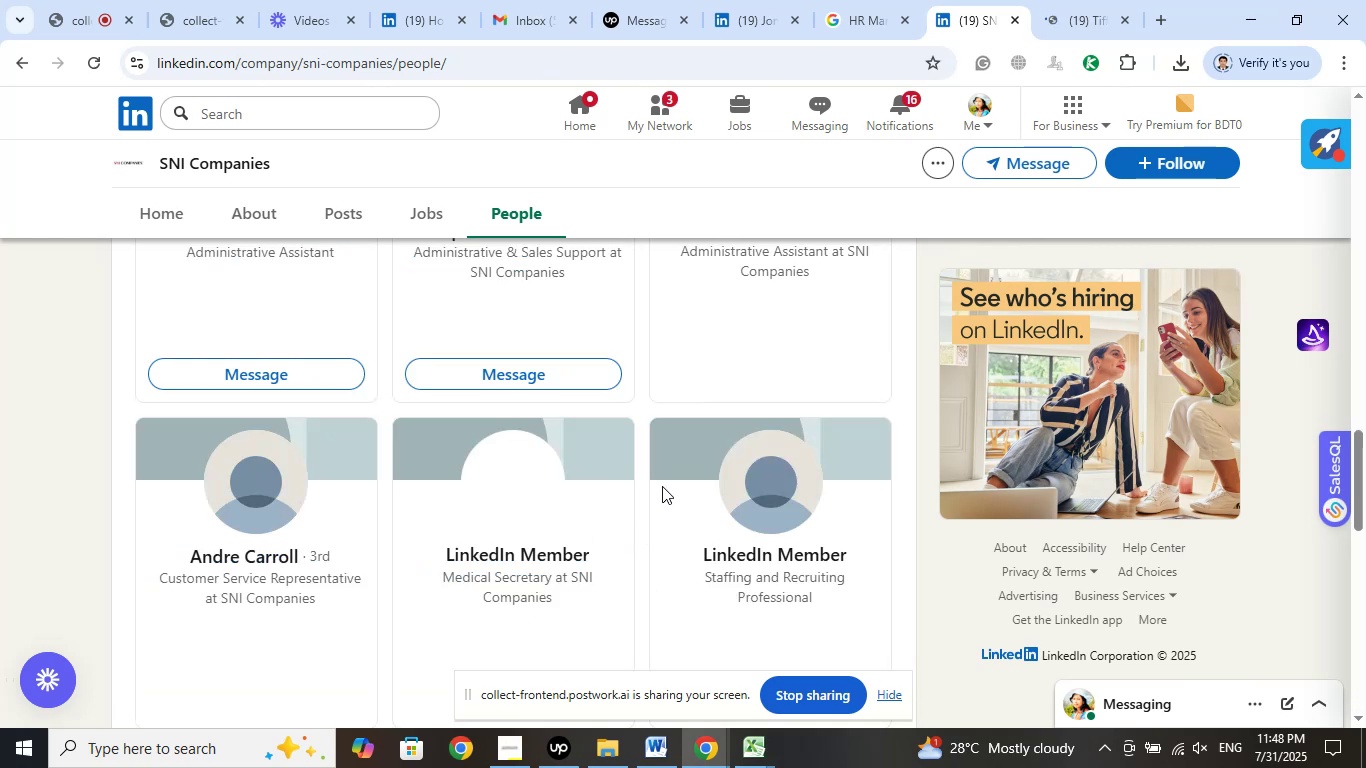 
scroll: coordinate [652, 425], scroll_direction: down, amount: 10.0
 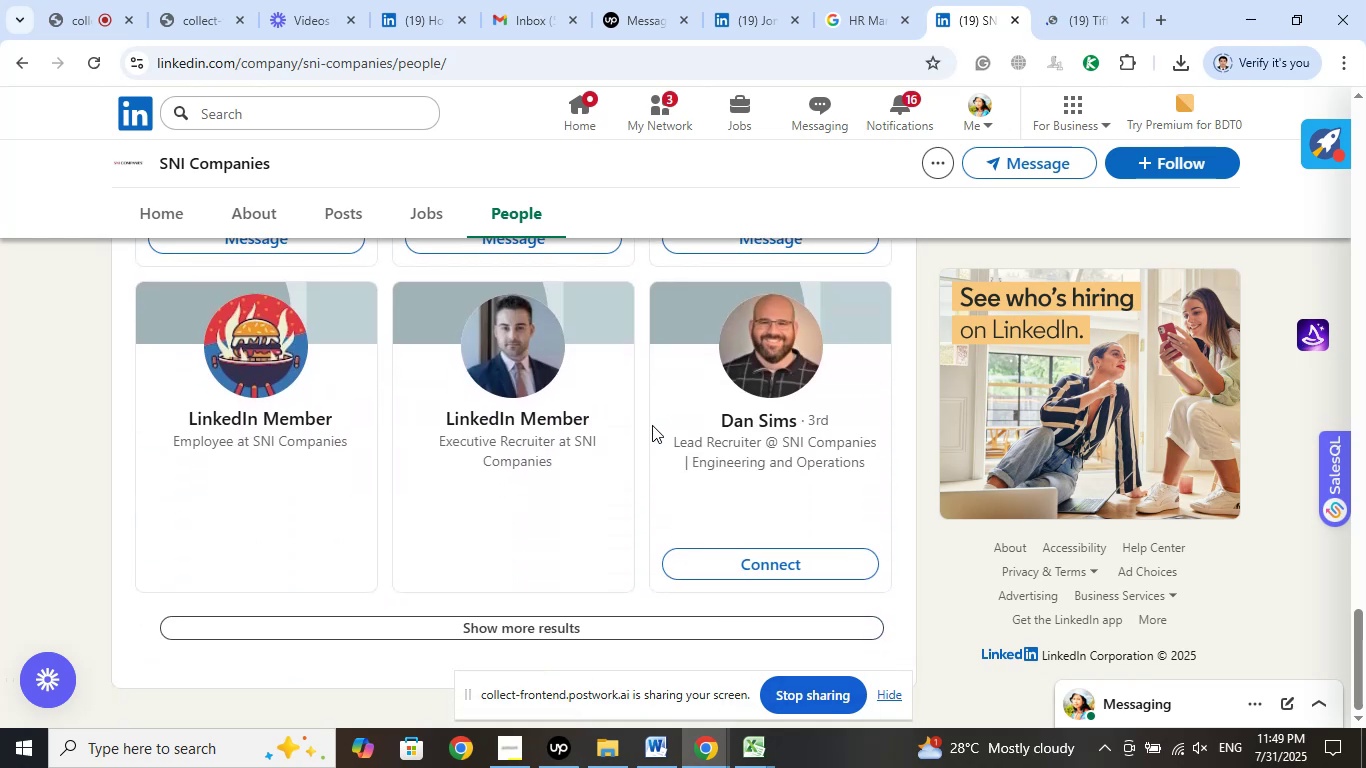 
scroll: coordinate [652, 425], scroll_direction: down, amount: 2.0
 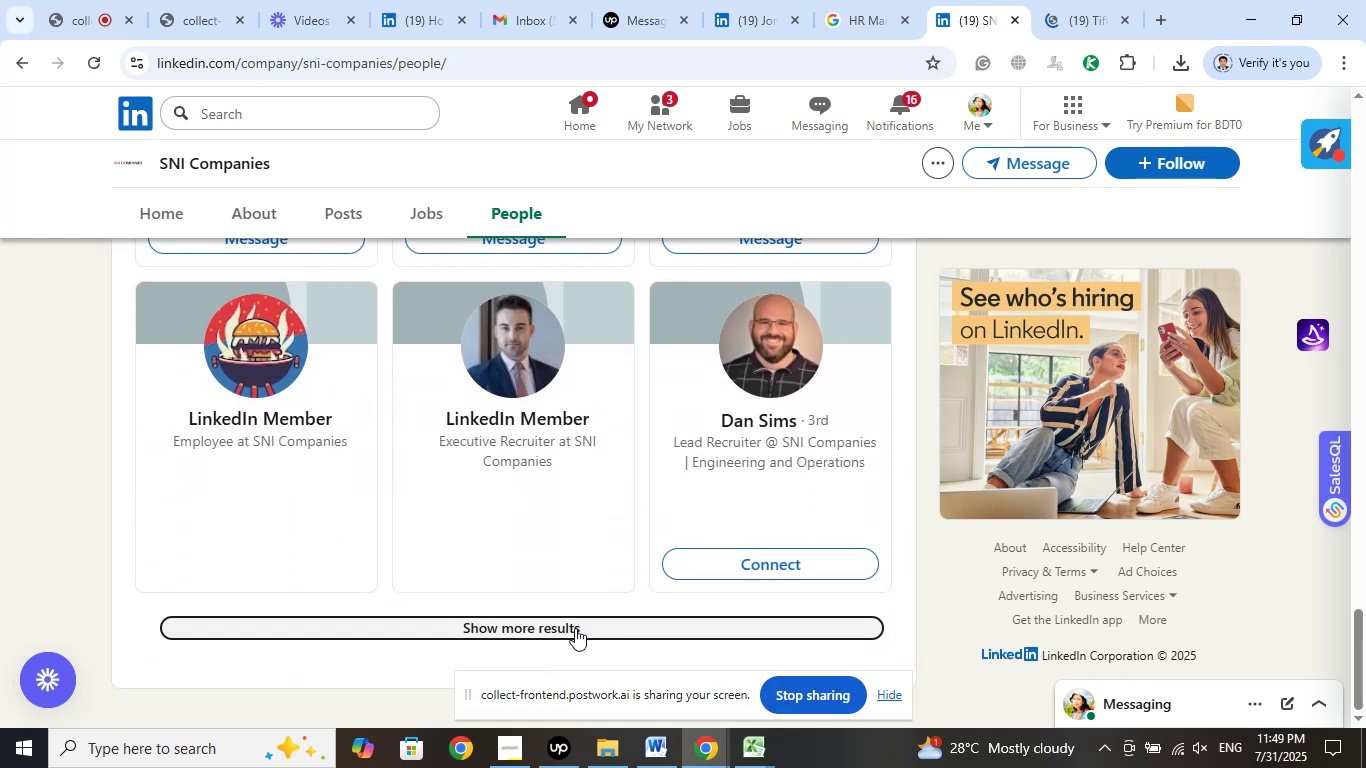 
left_click([569, 629])
 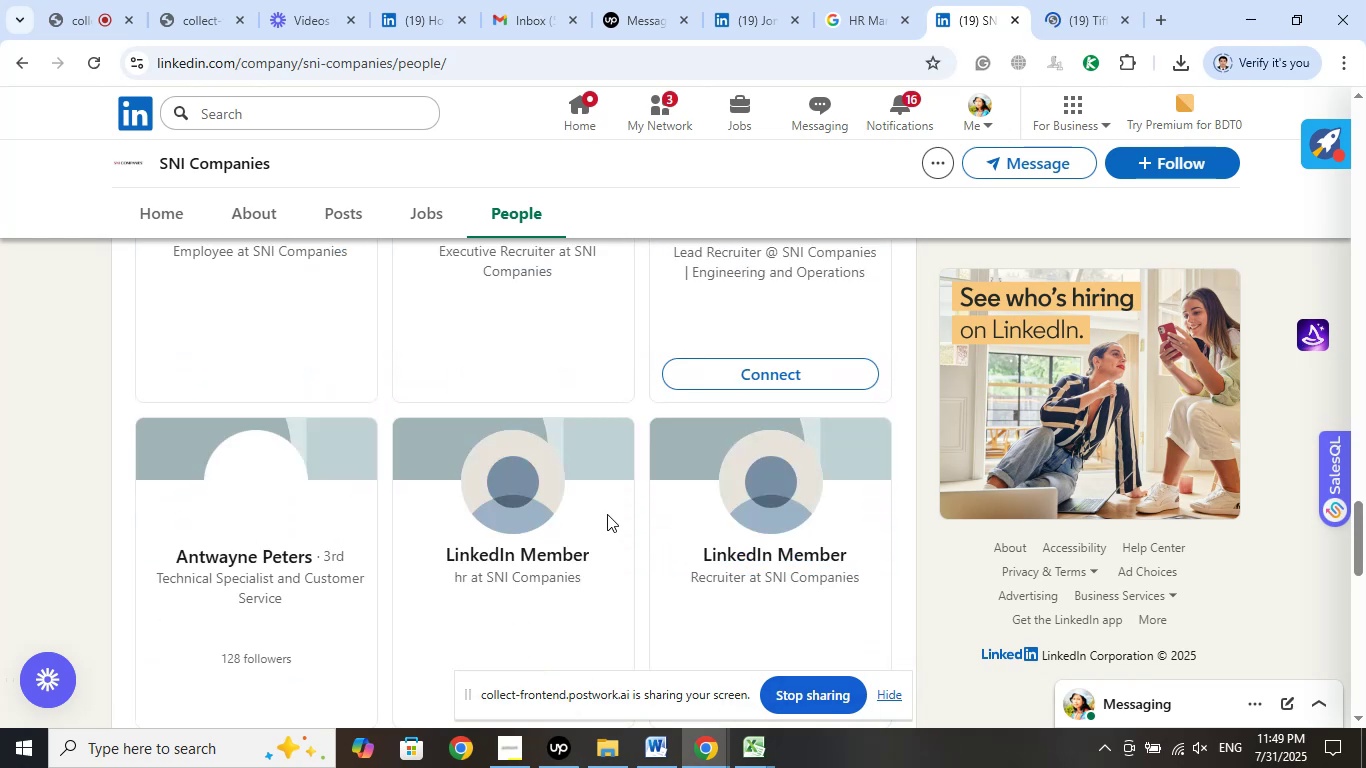 
scroll: coordinate [607, 510], scroll_direction: up, amount: 2.0
 